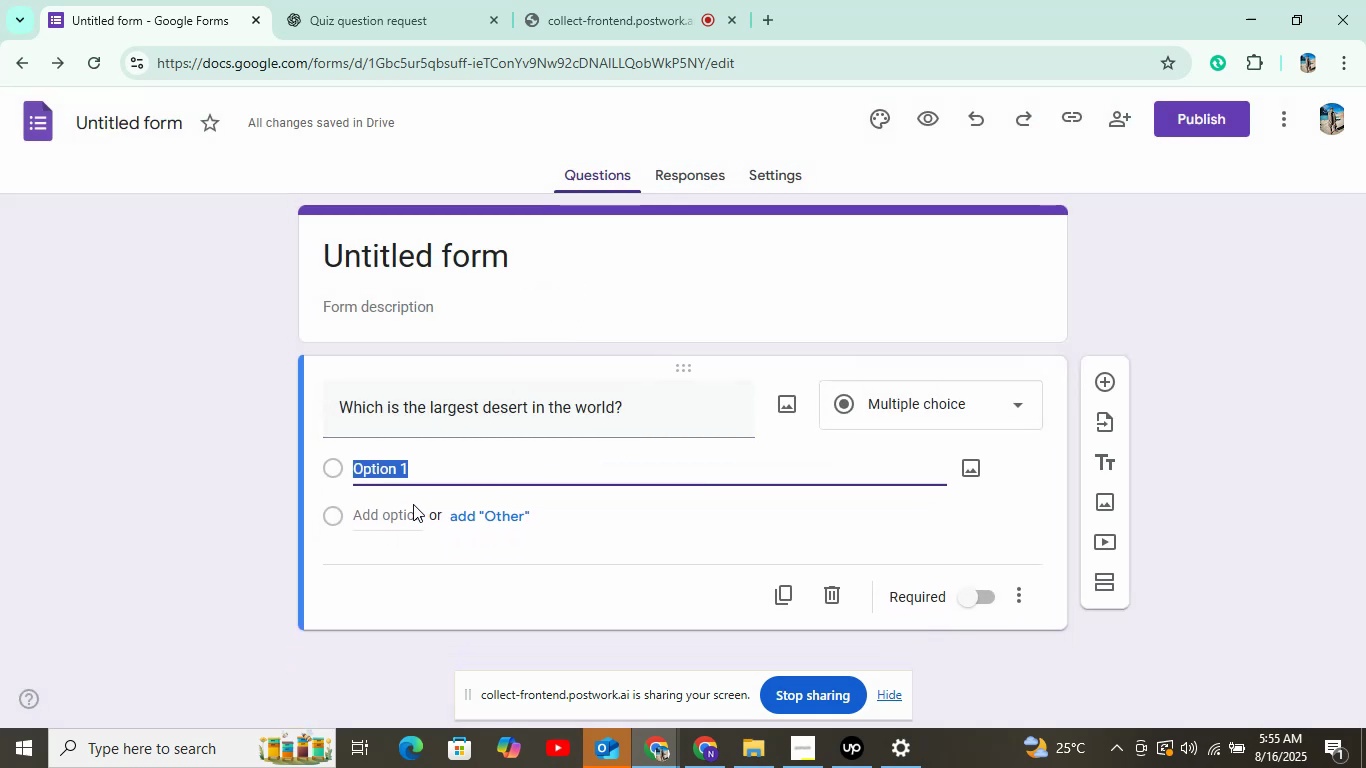 
left_click([383, 0])
 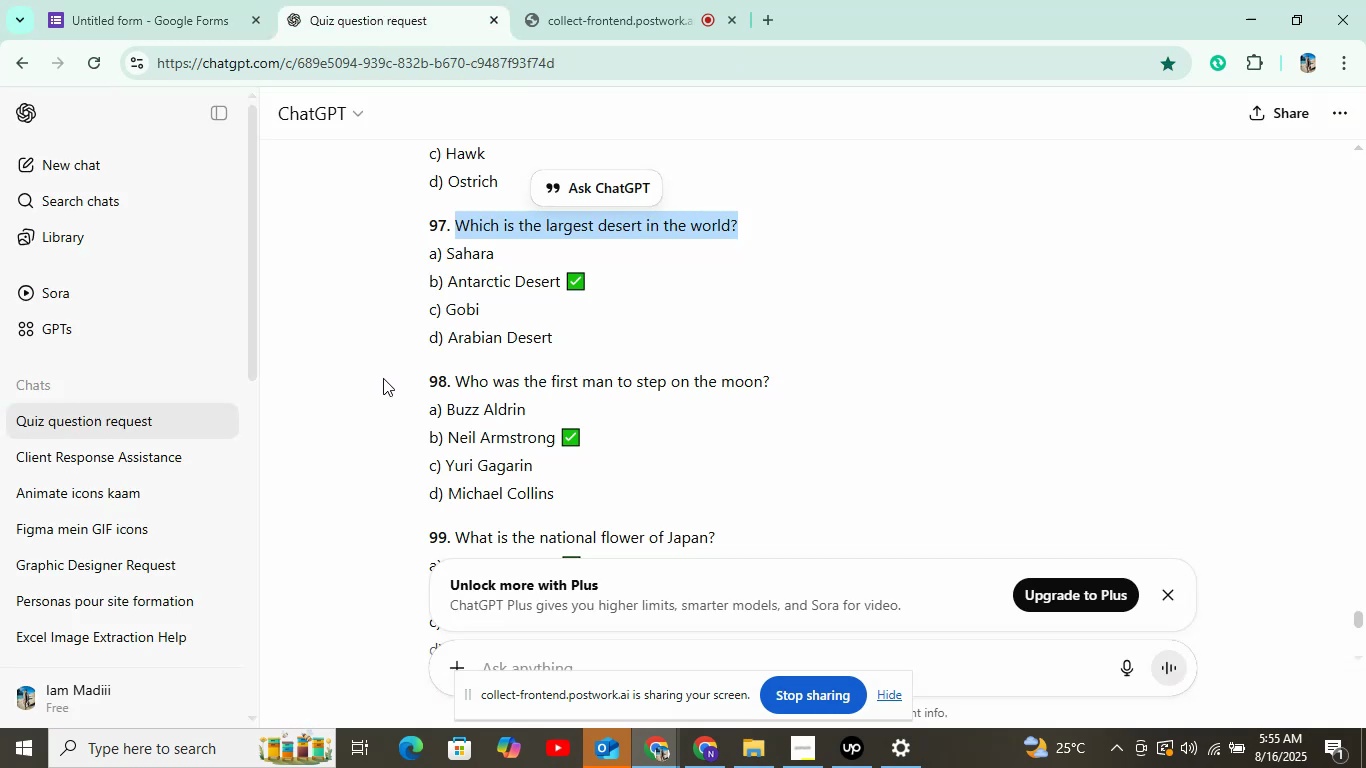 
double_click([465, 253])
 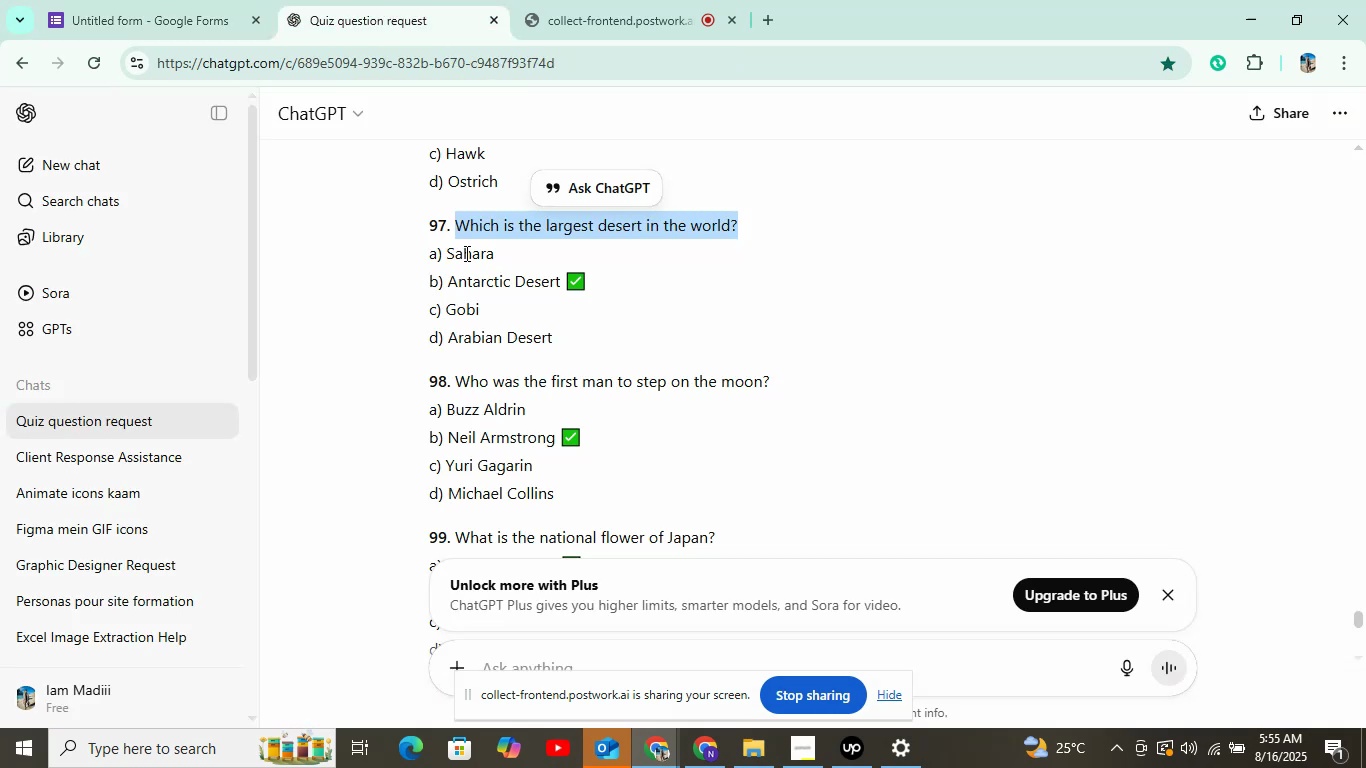 
key(Control+C)
 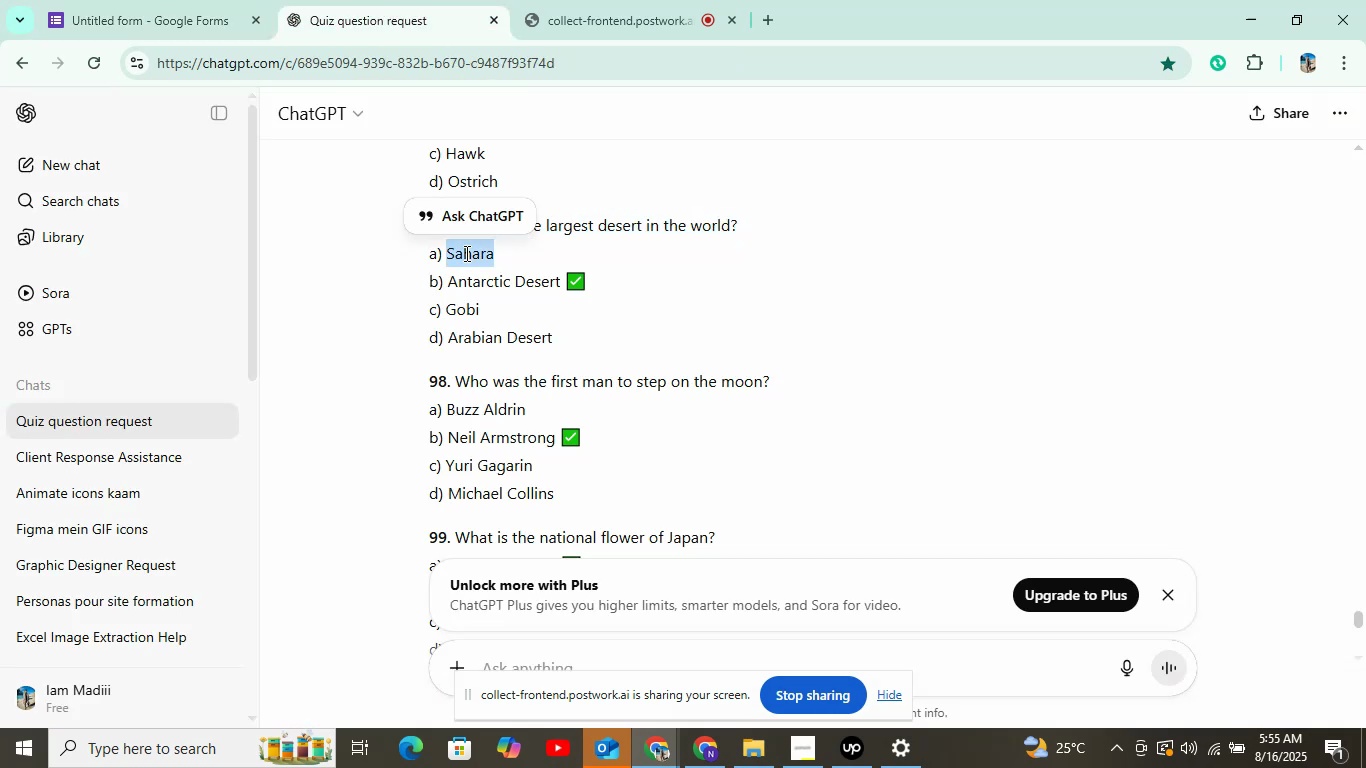 
left_click([129, 0])
 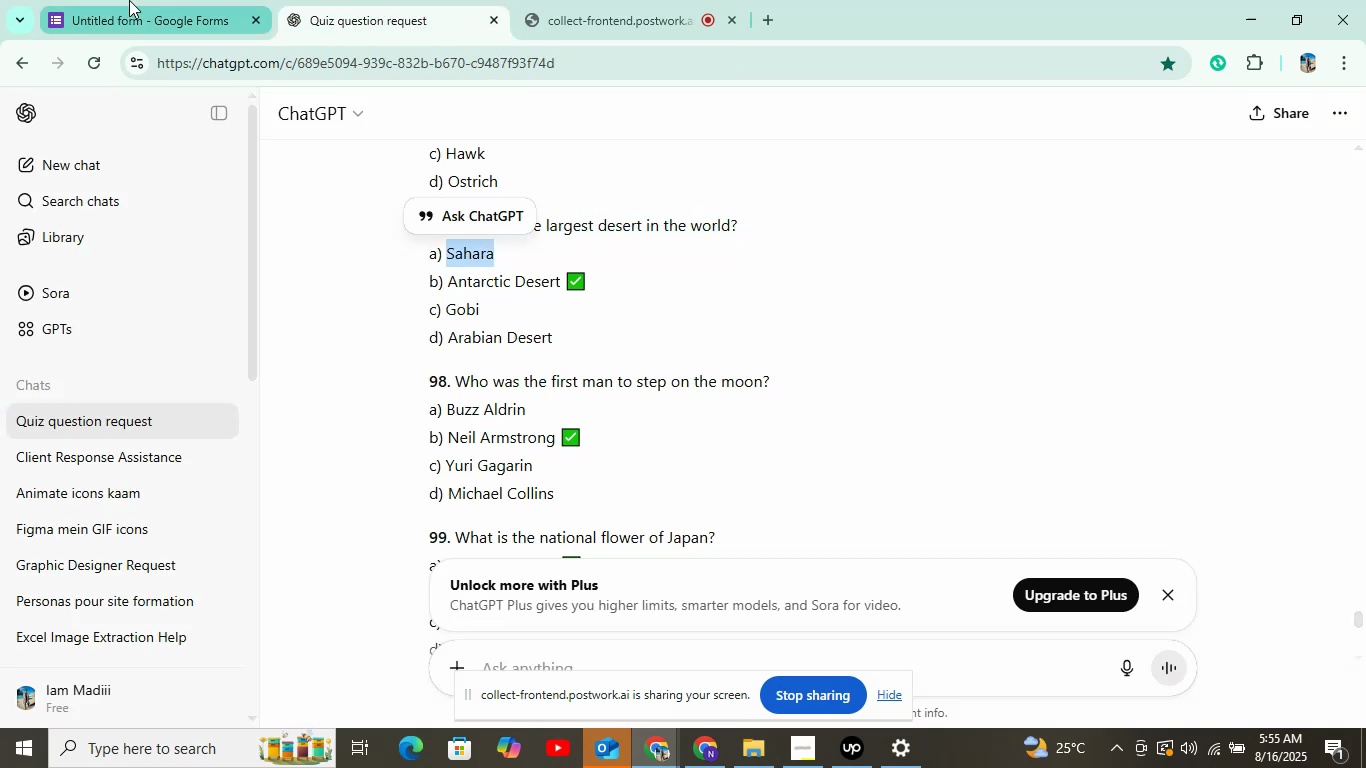 
key(Control+V)
 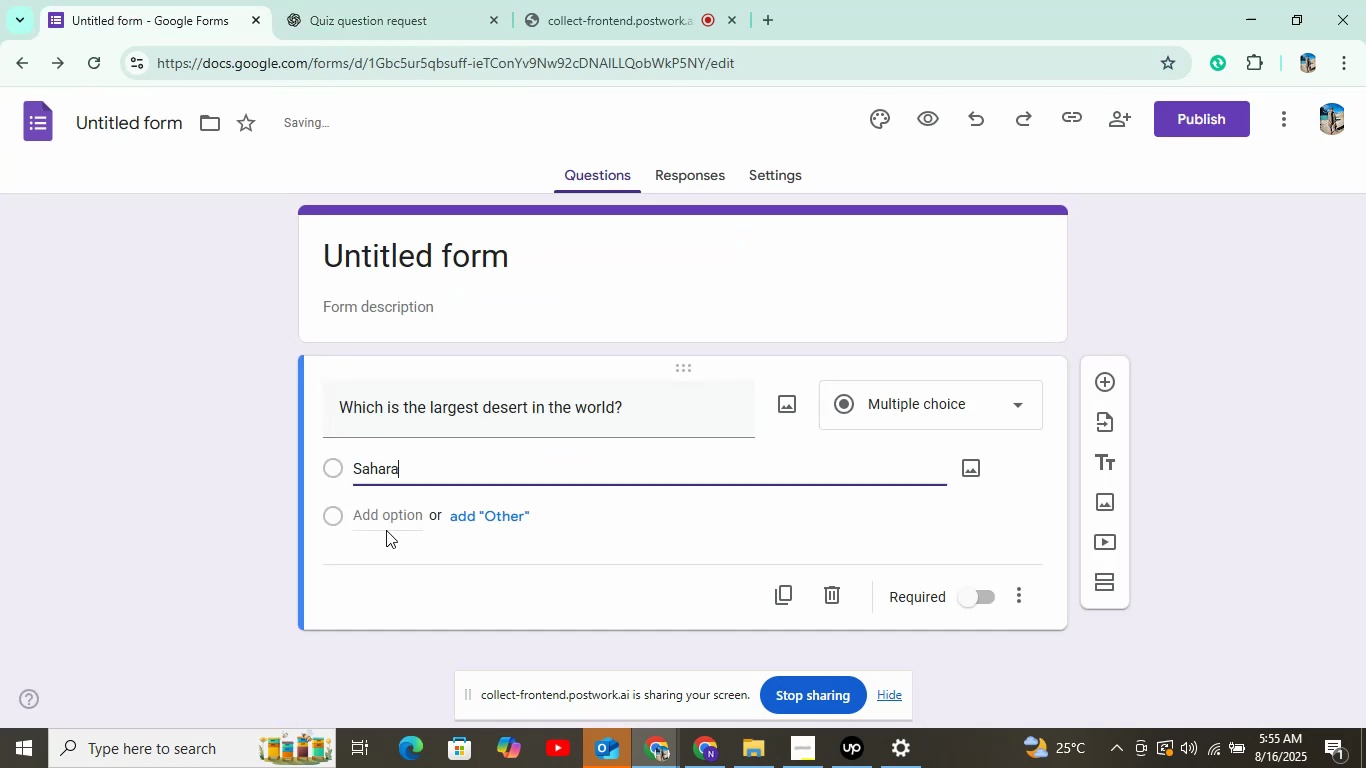 
left_click([386, 522])
 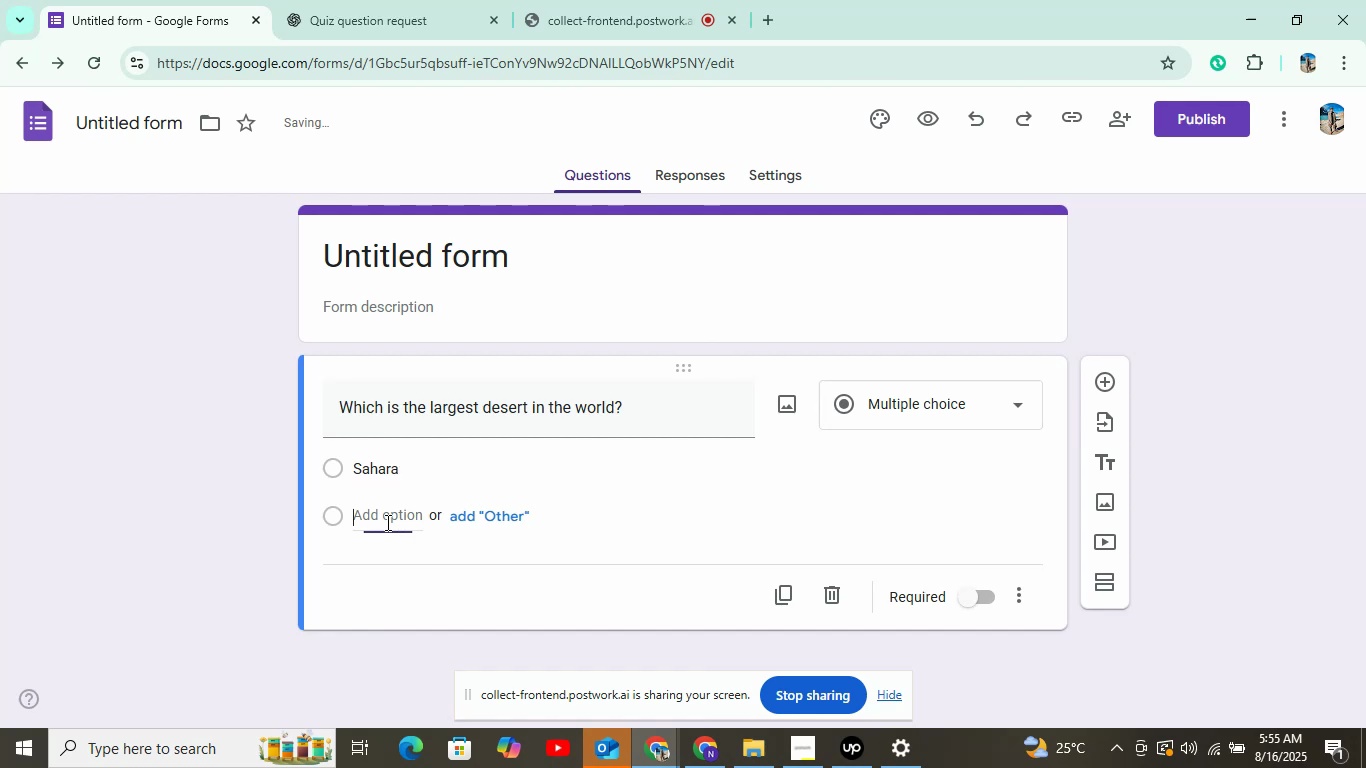 
left_click([326, 0])
 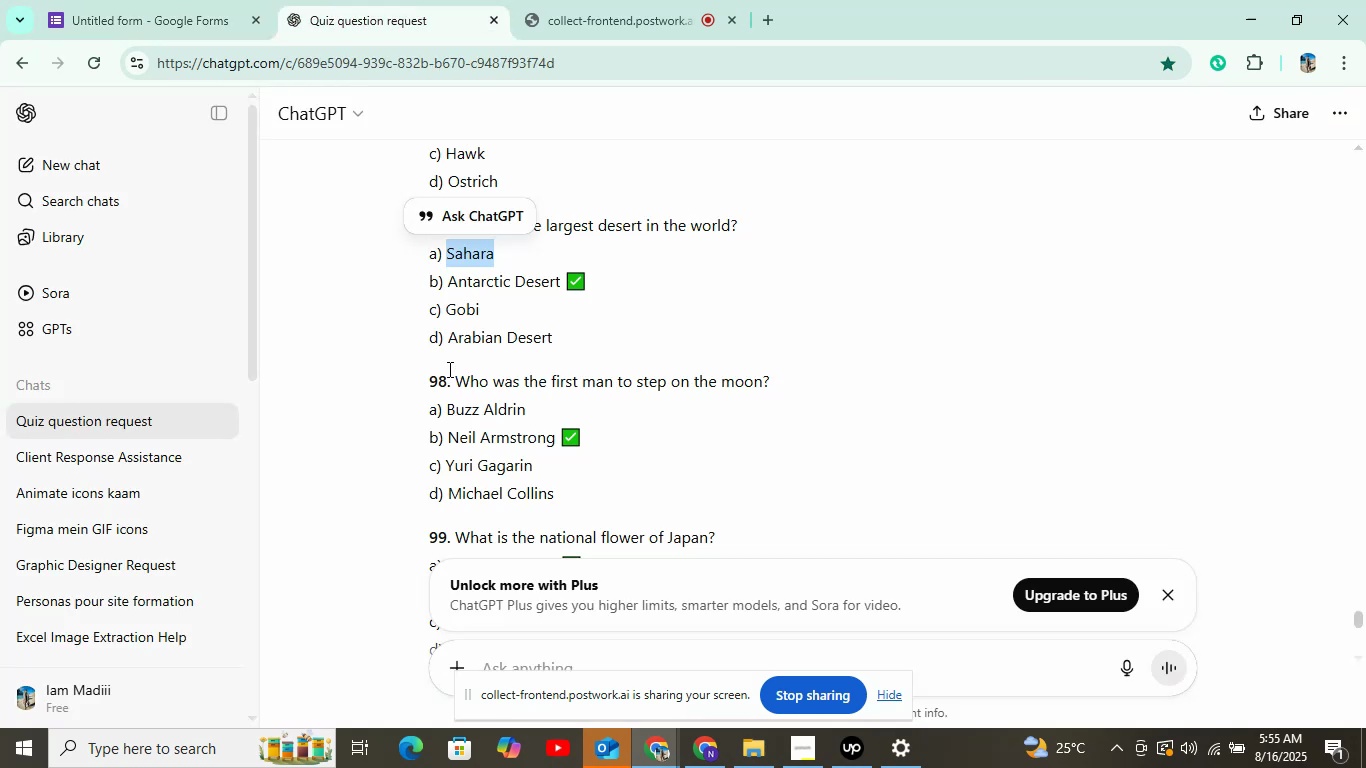 
left_click([461, 291])
 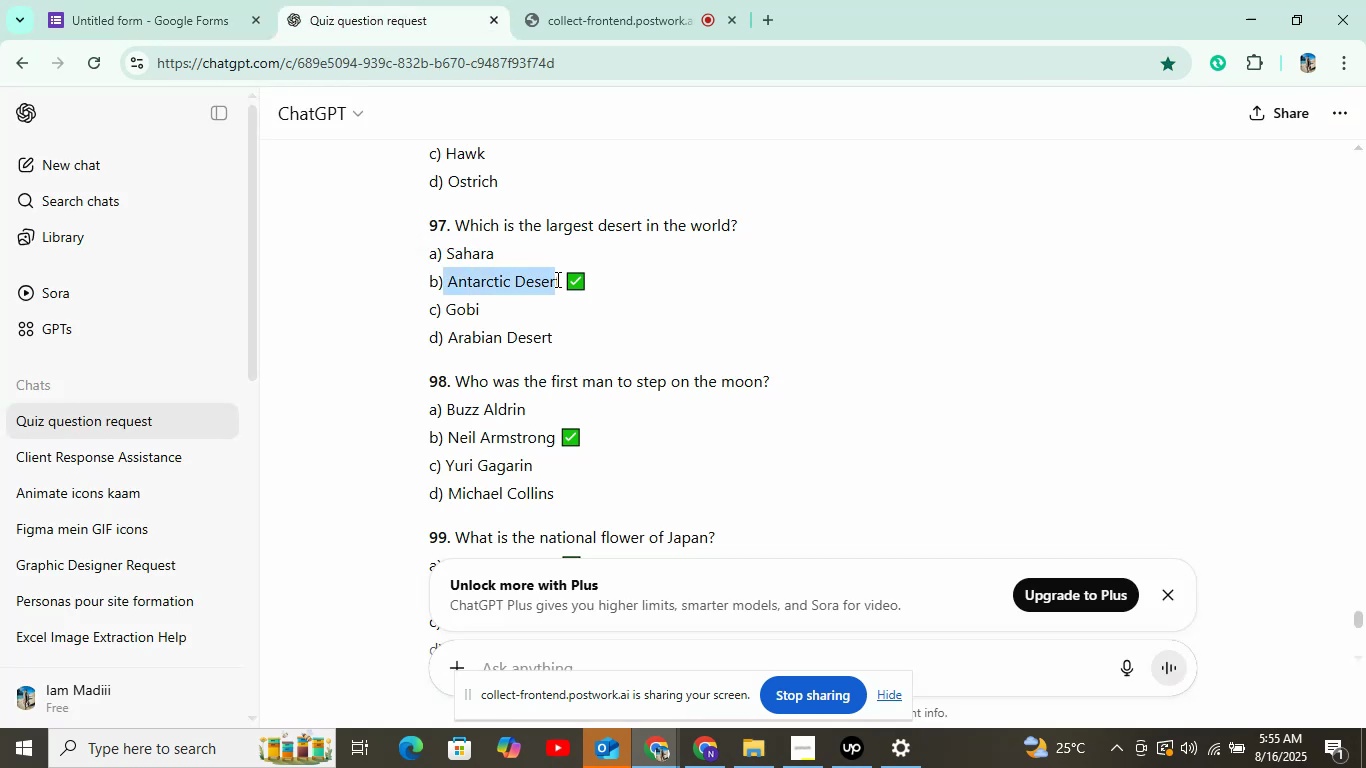 
key(Control+C)
 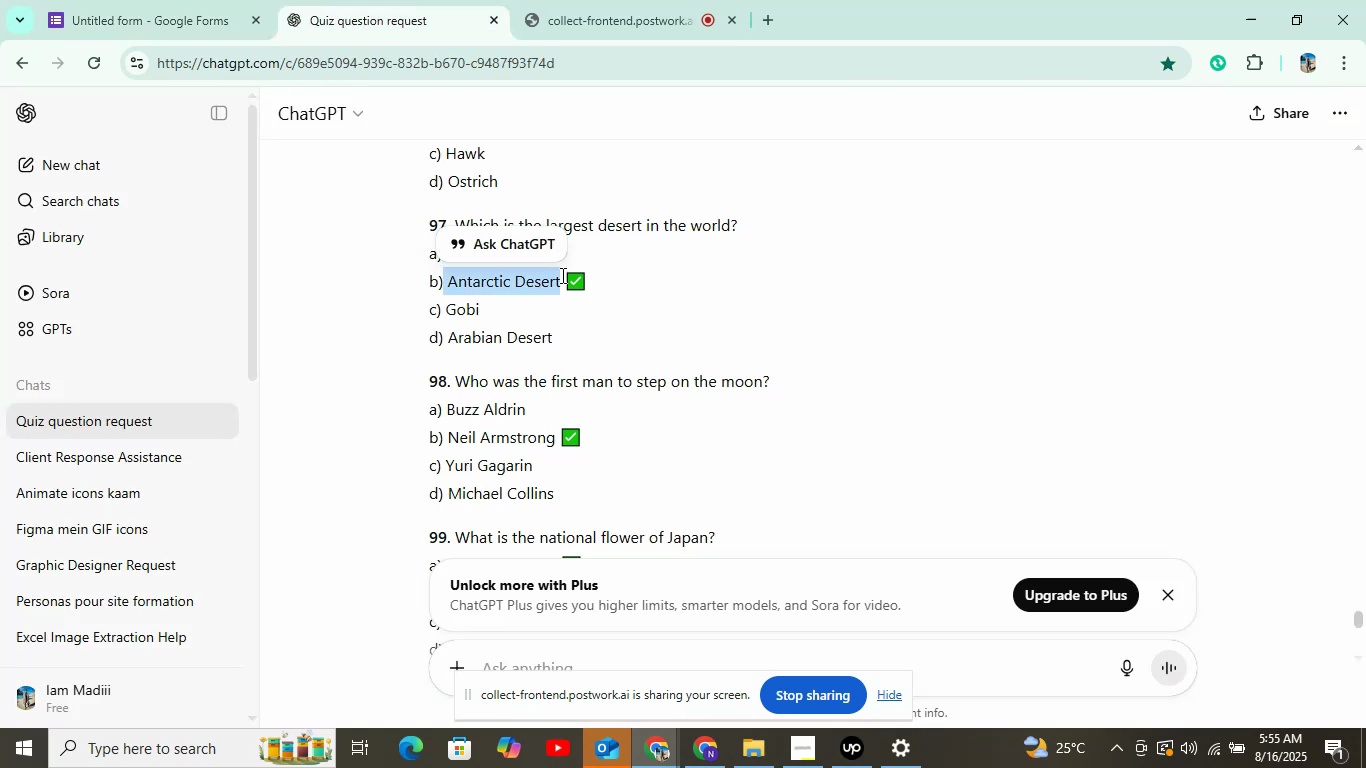 
left_click([197, 0])
 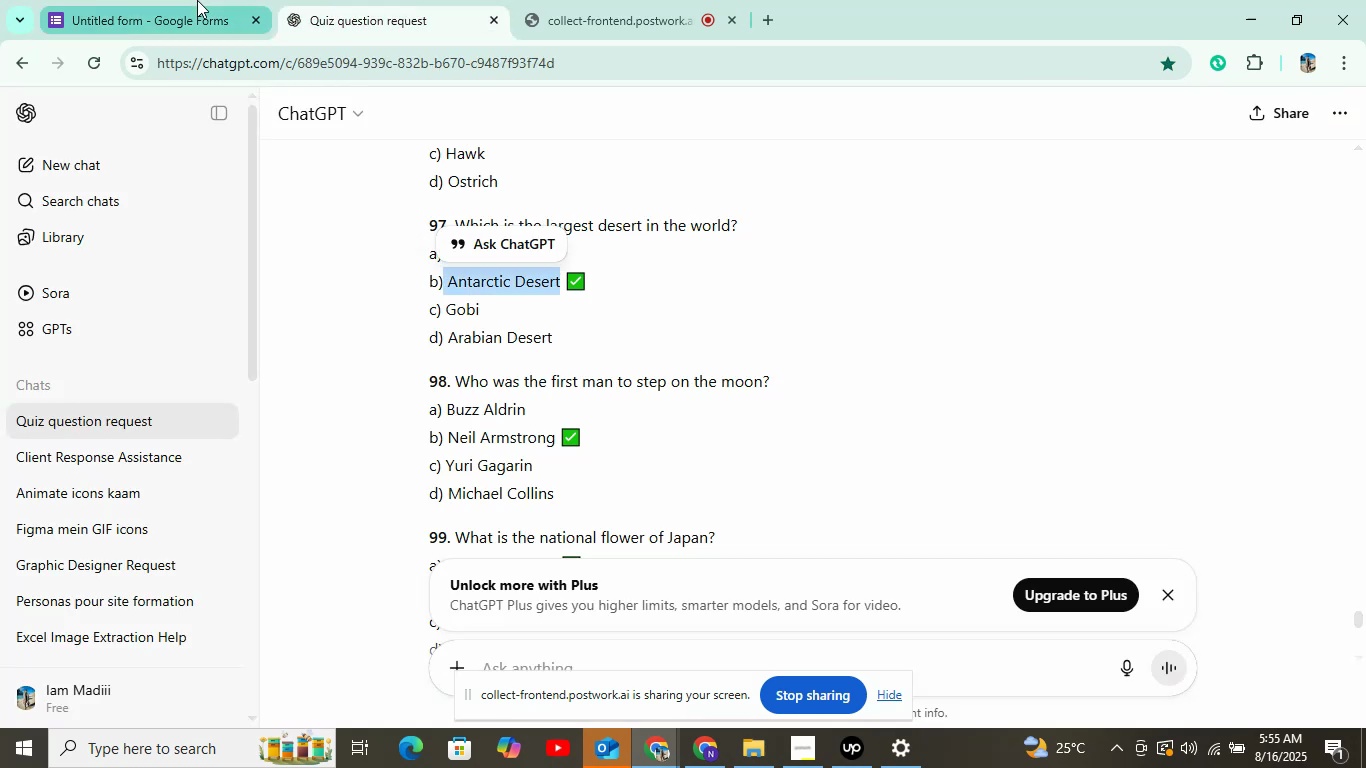 
key(Control+V)
 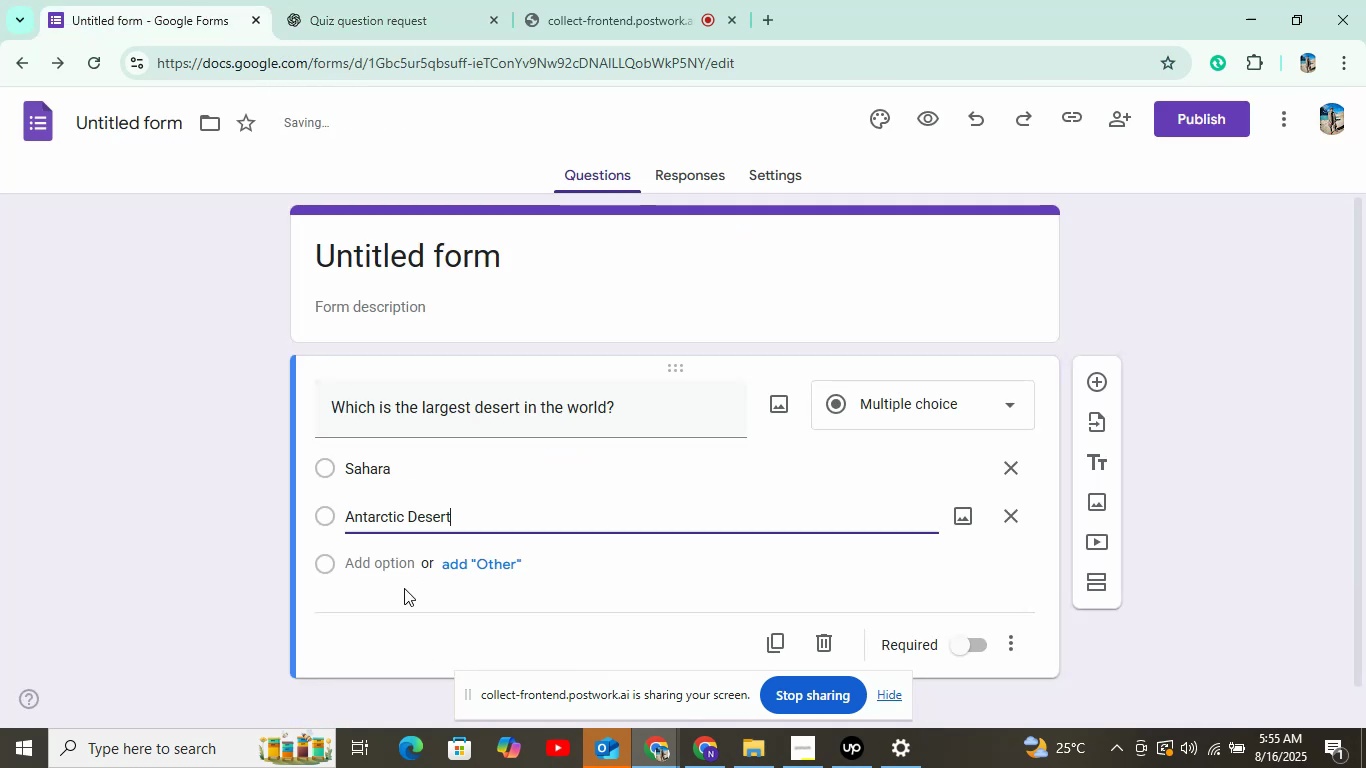 
left_click([386, 572])
 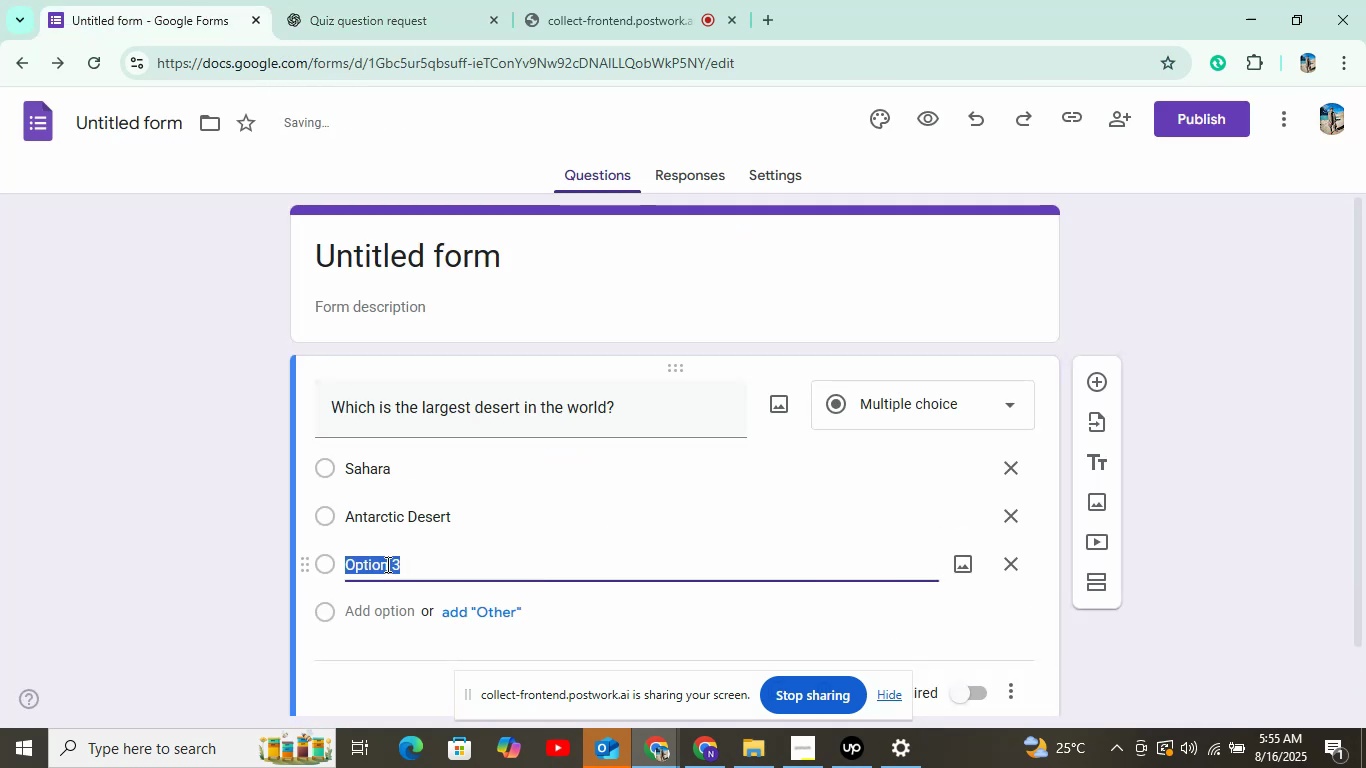 
left_click([365, 0])
 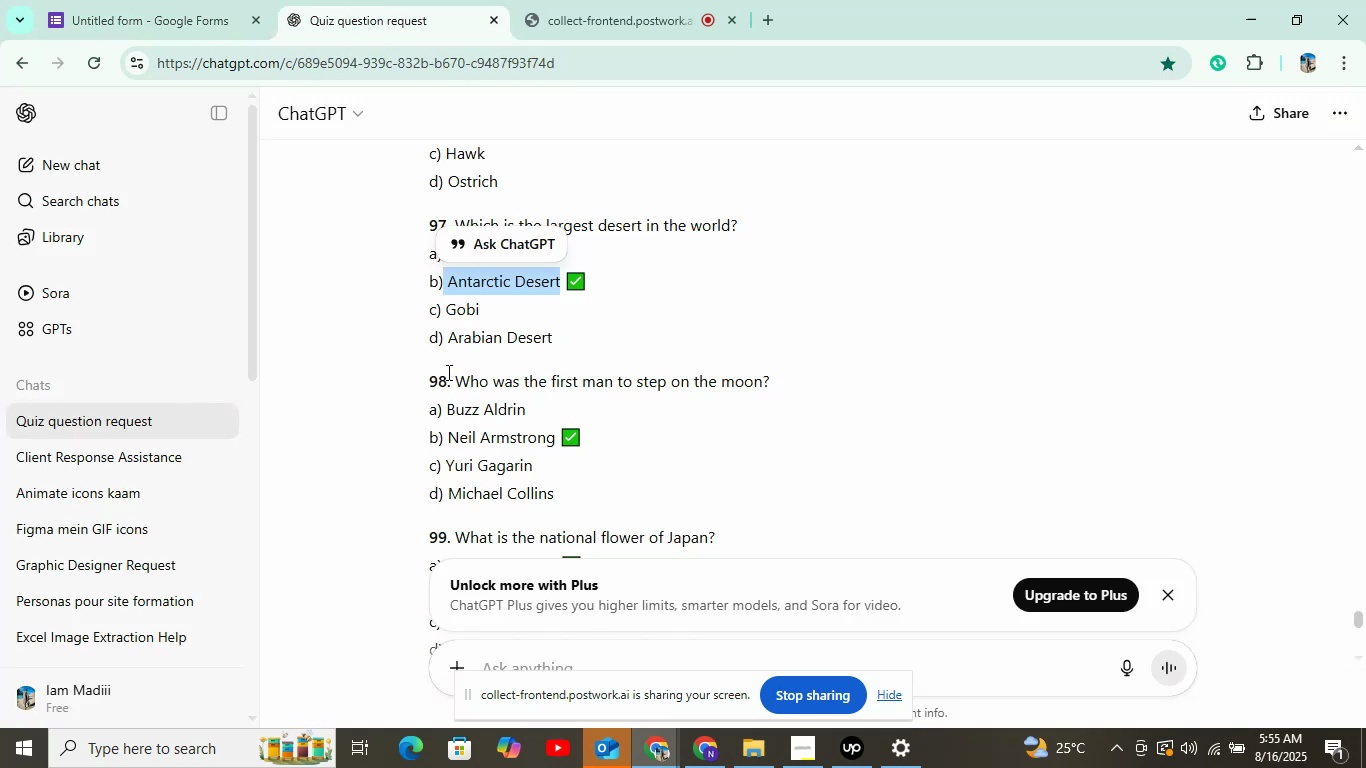 
double_click([459, 310])
 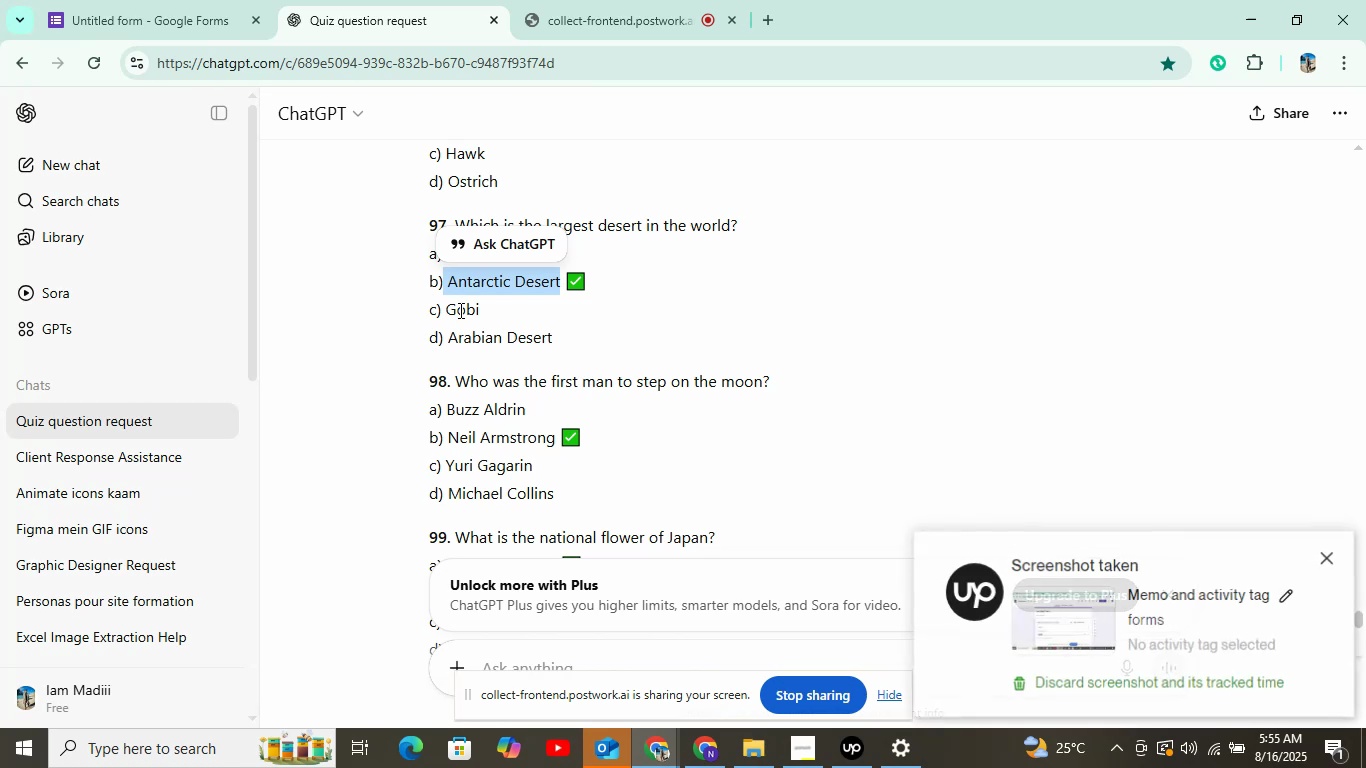 
key(Control+C)
 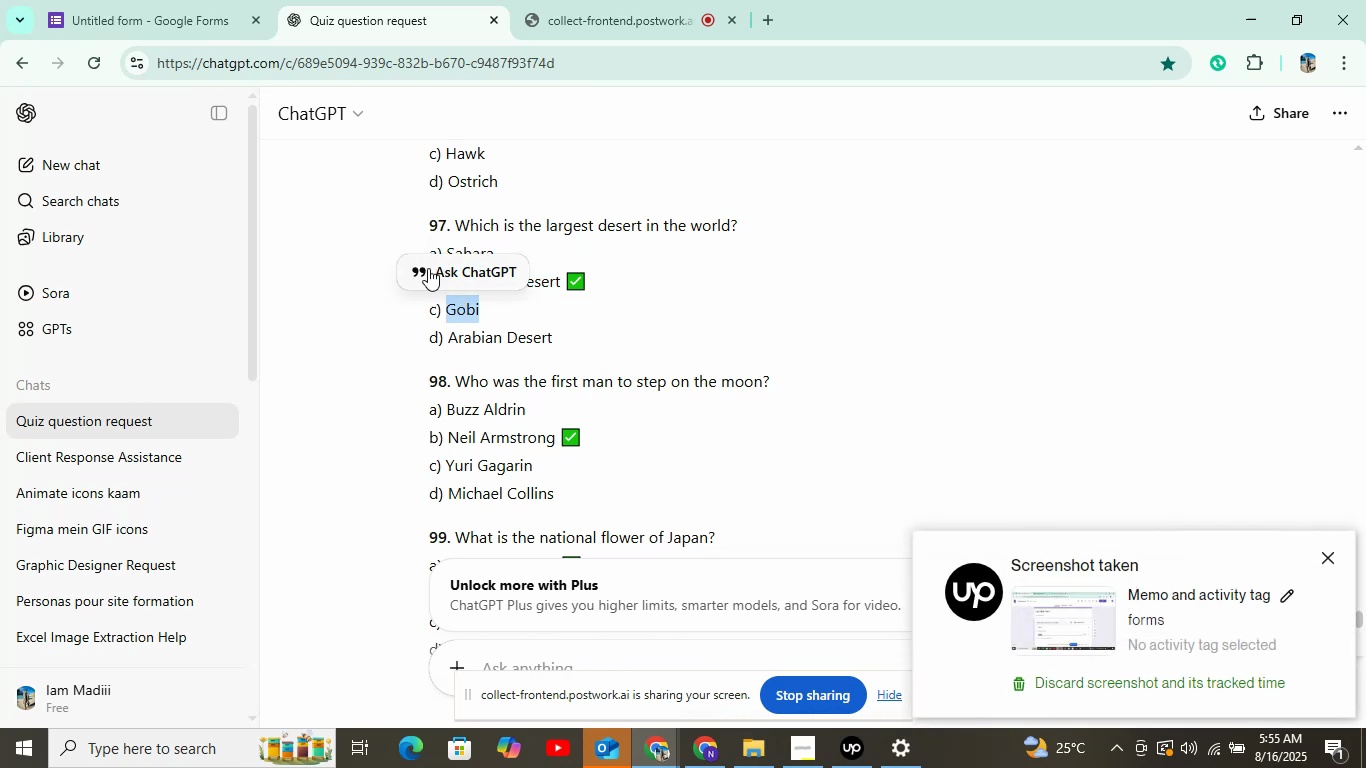 
left_click([117, 0])
 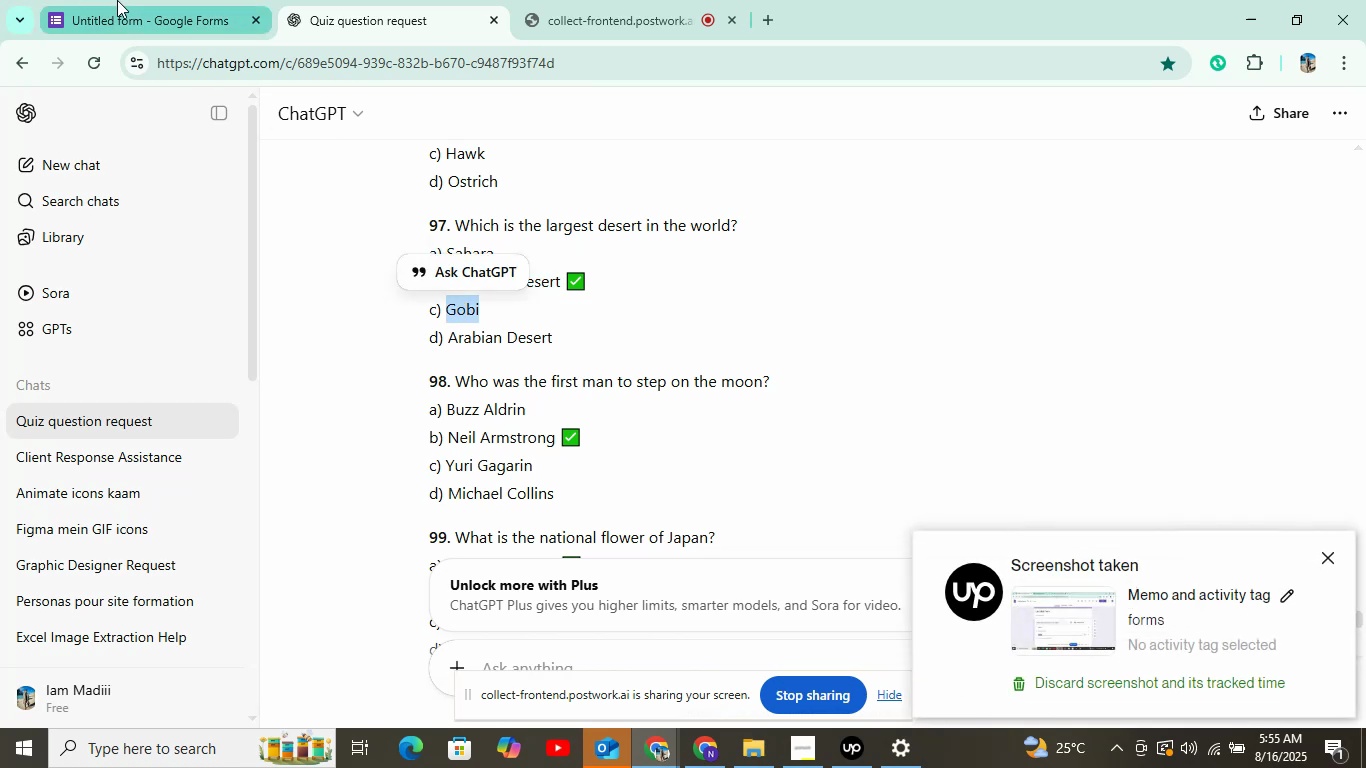 
key(Control+V)
 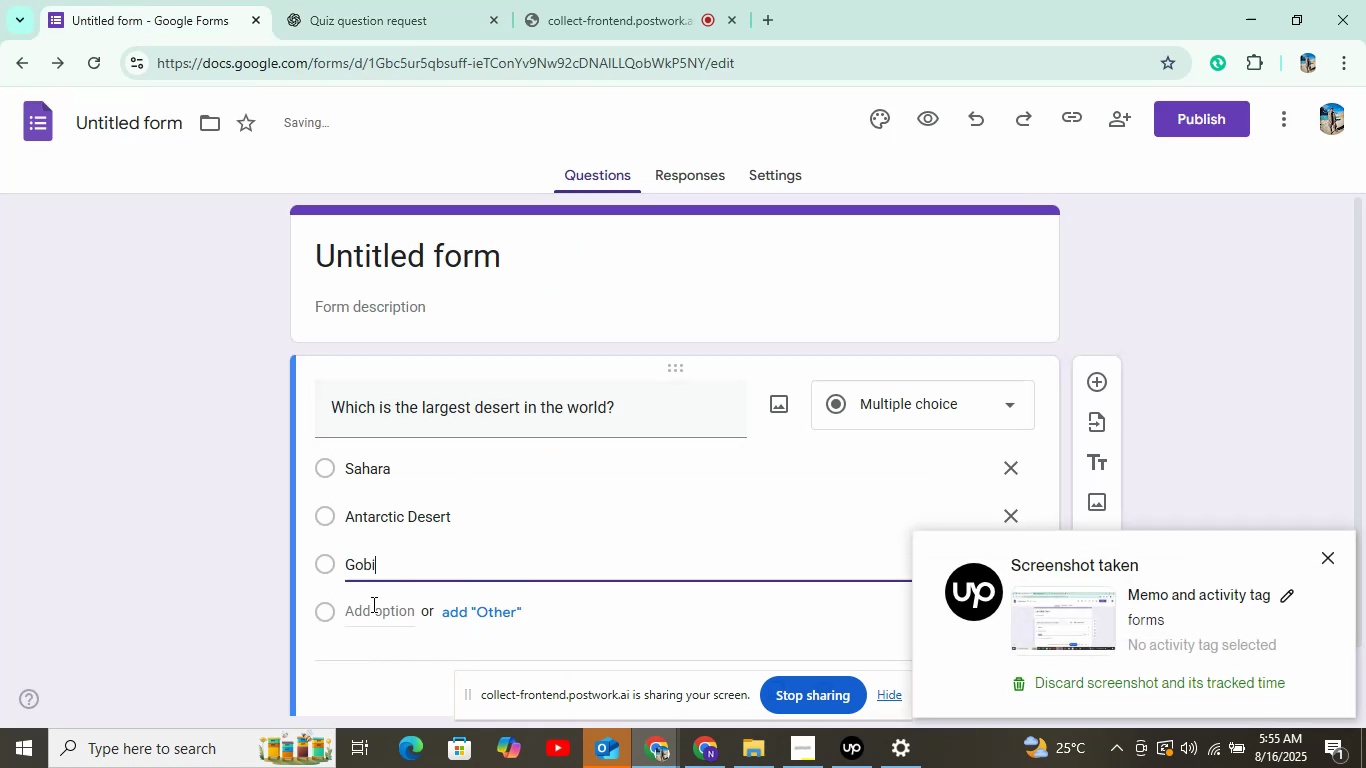 
double_click([371, 612])
 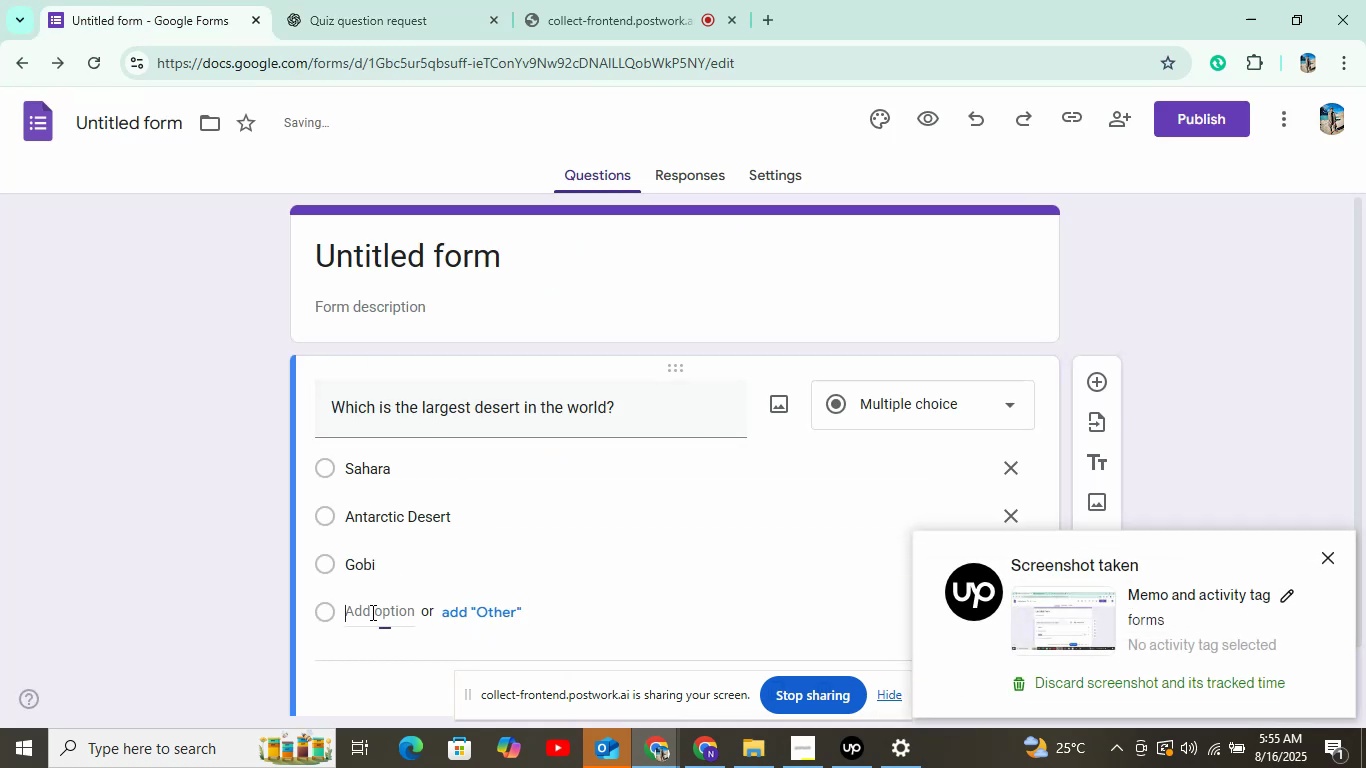 
left_click([310, 0])
 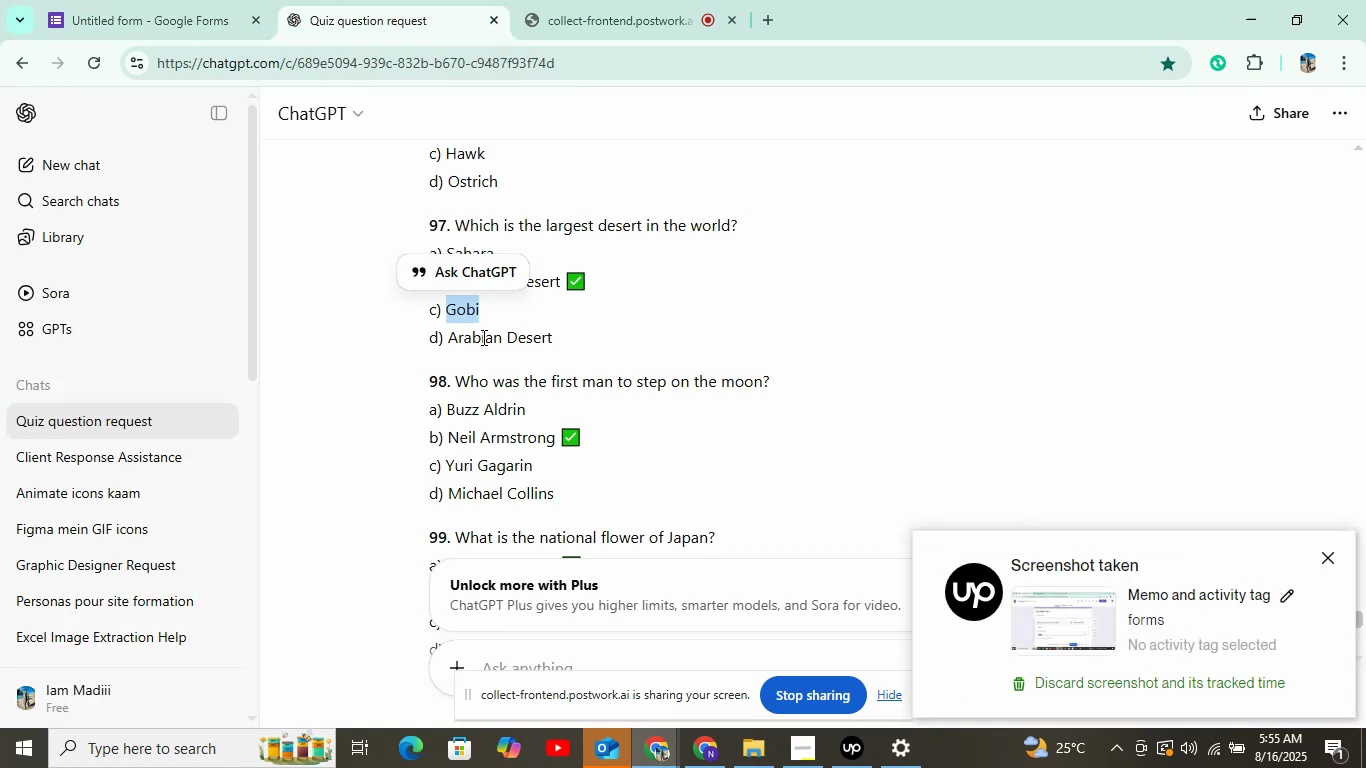 
key(Control+C)
 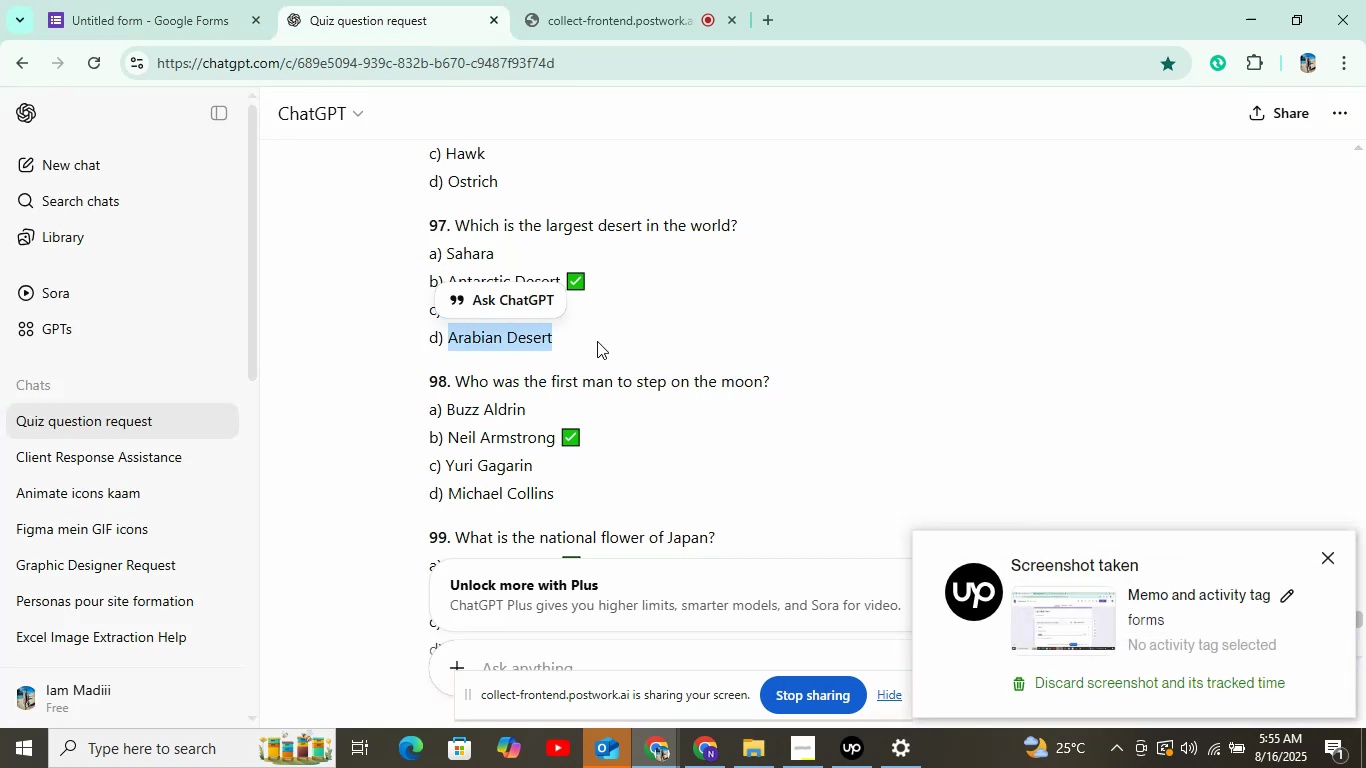 
left_click([132, 0])
 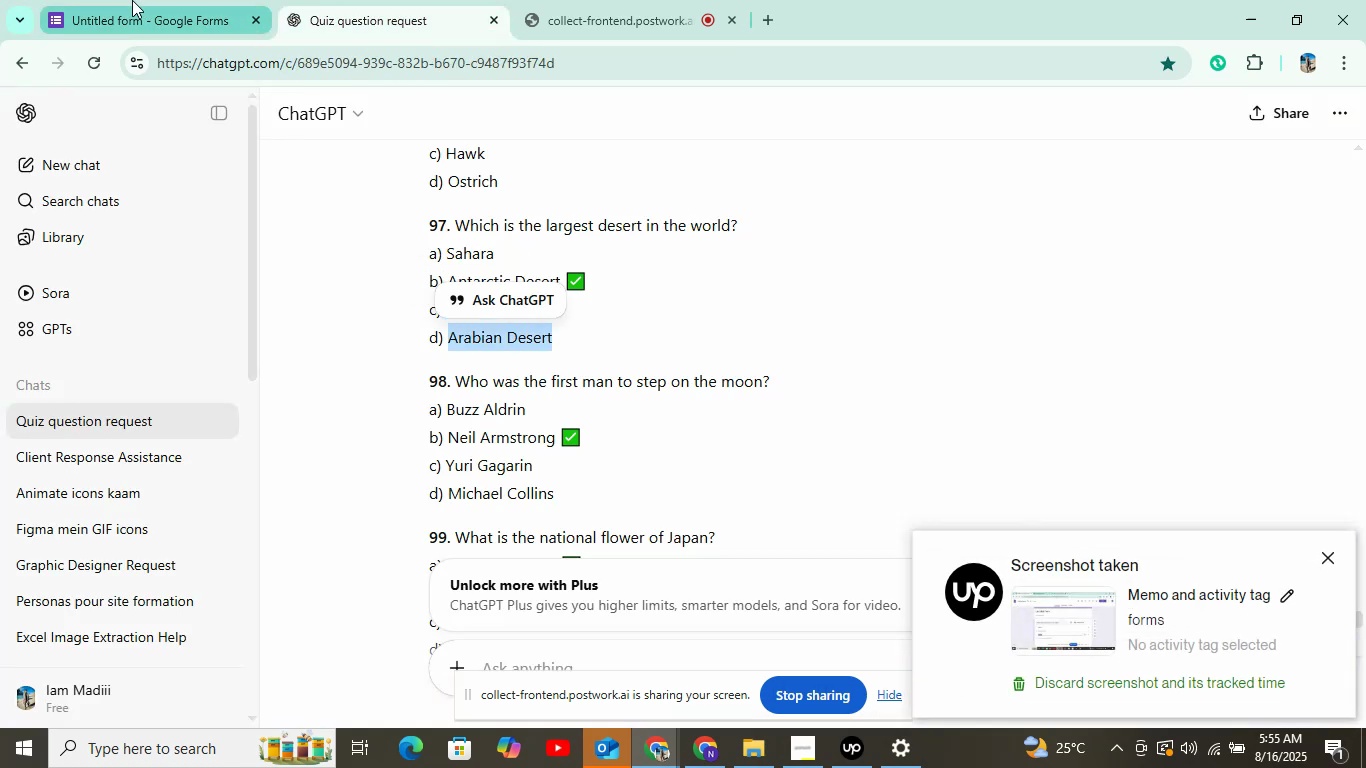 
key(Control+V)
 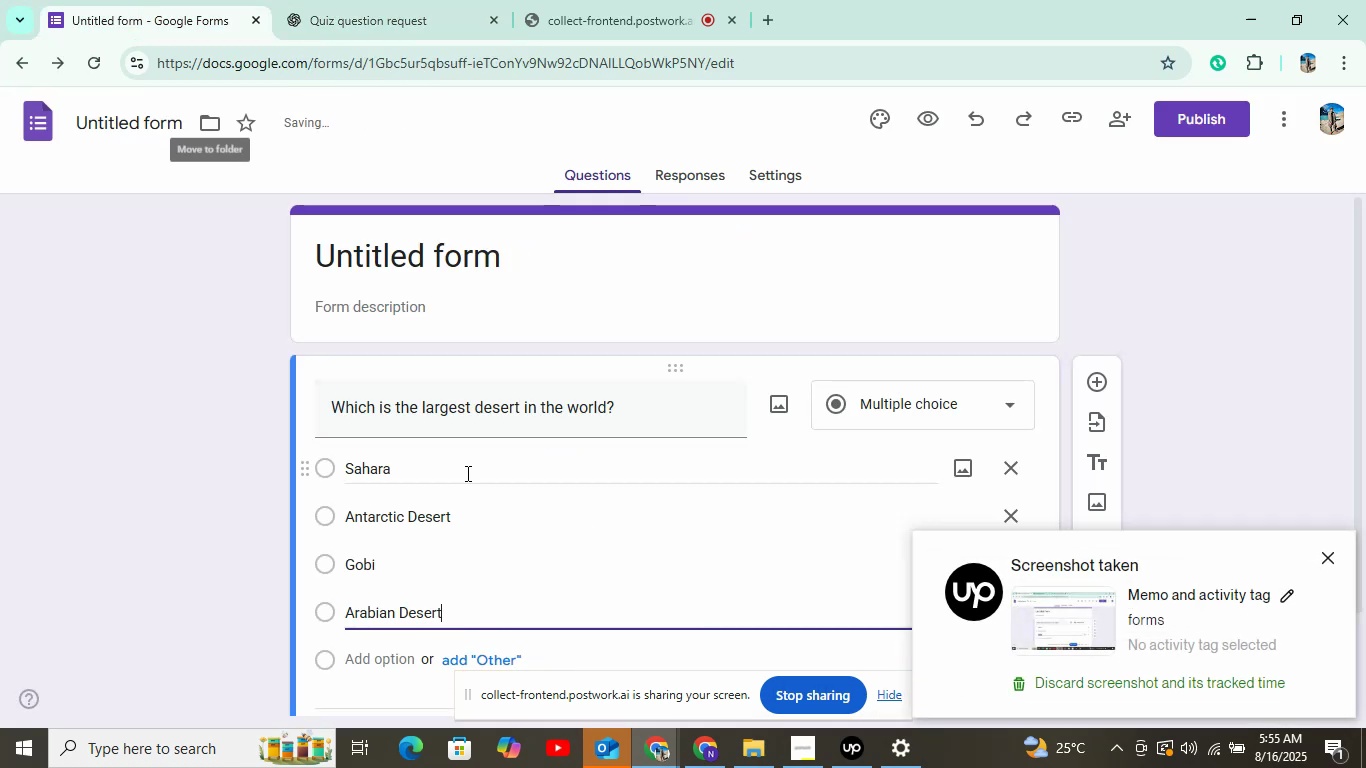 
scroll: coordinate [518, 592], scroll_direction: down, amount: 4.0
 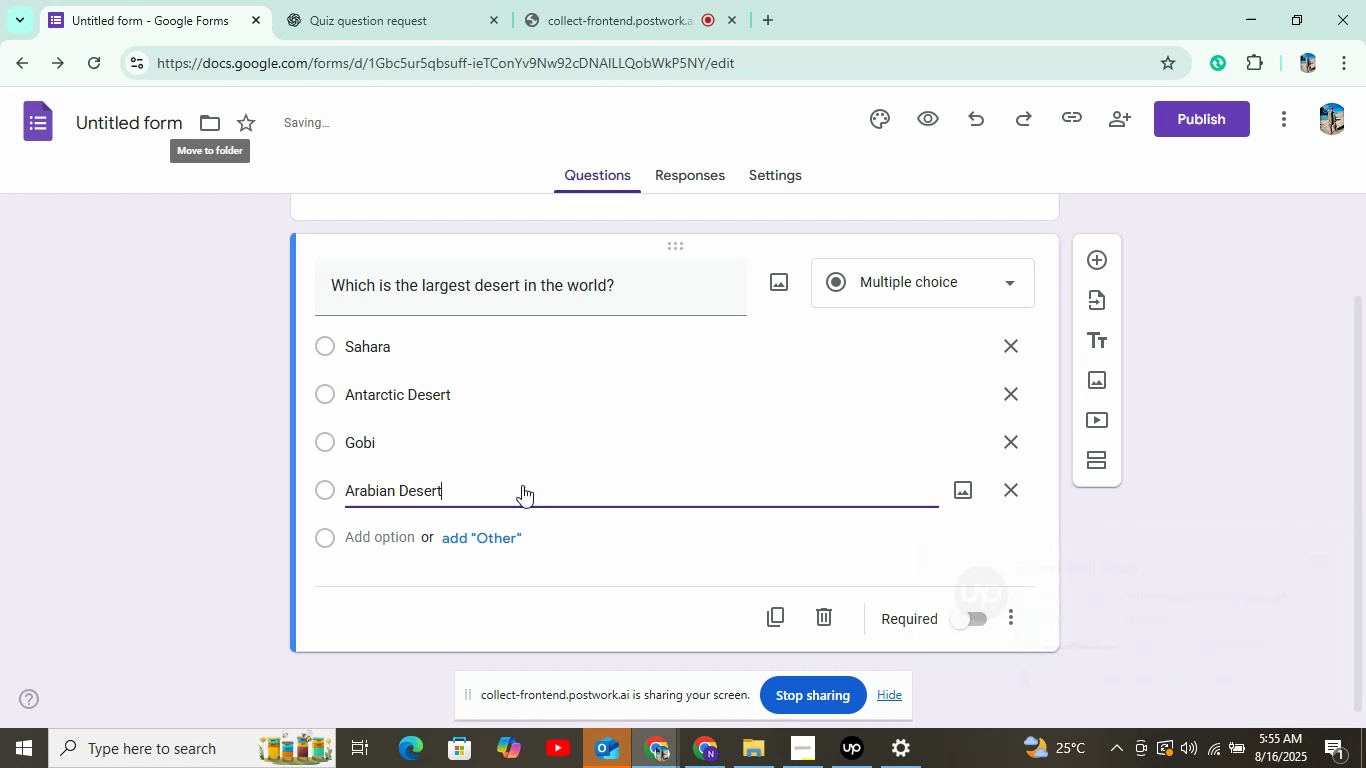 
left_click([787, 167])
 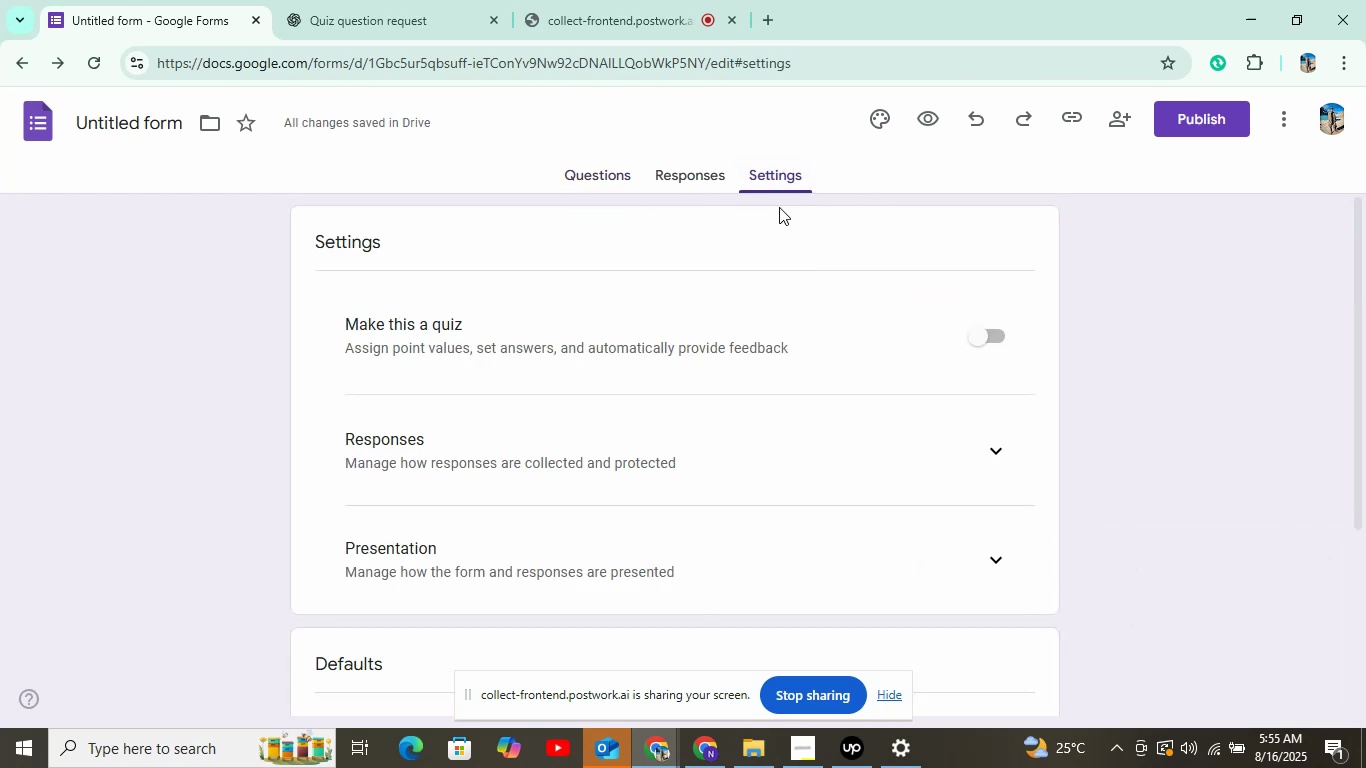 
left_click([978, 326])
 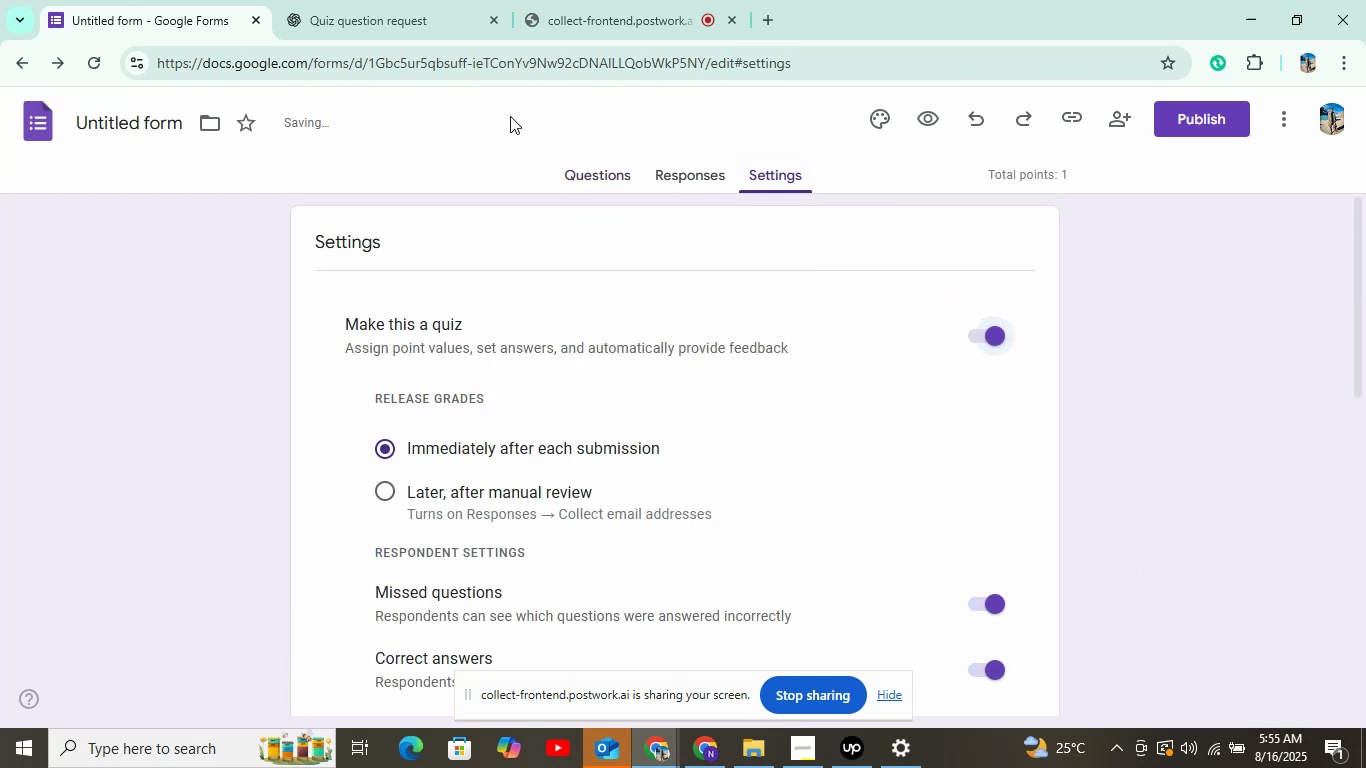 
left_click([584, 177])
 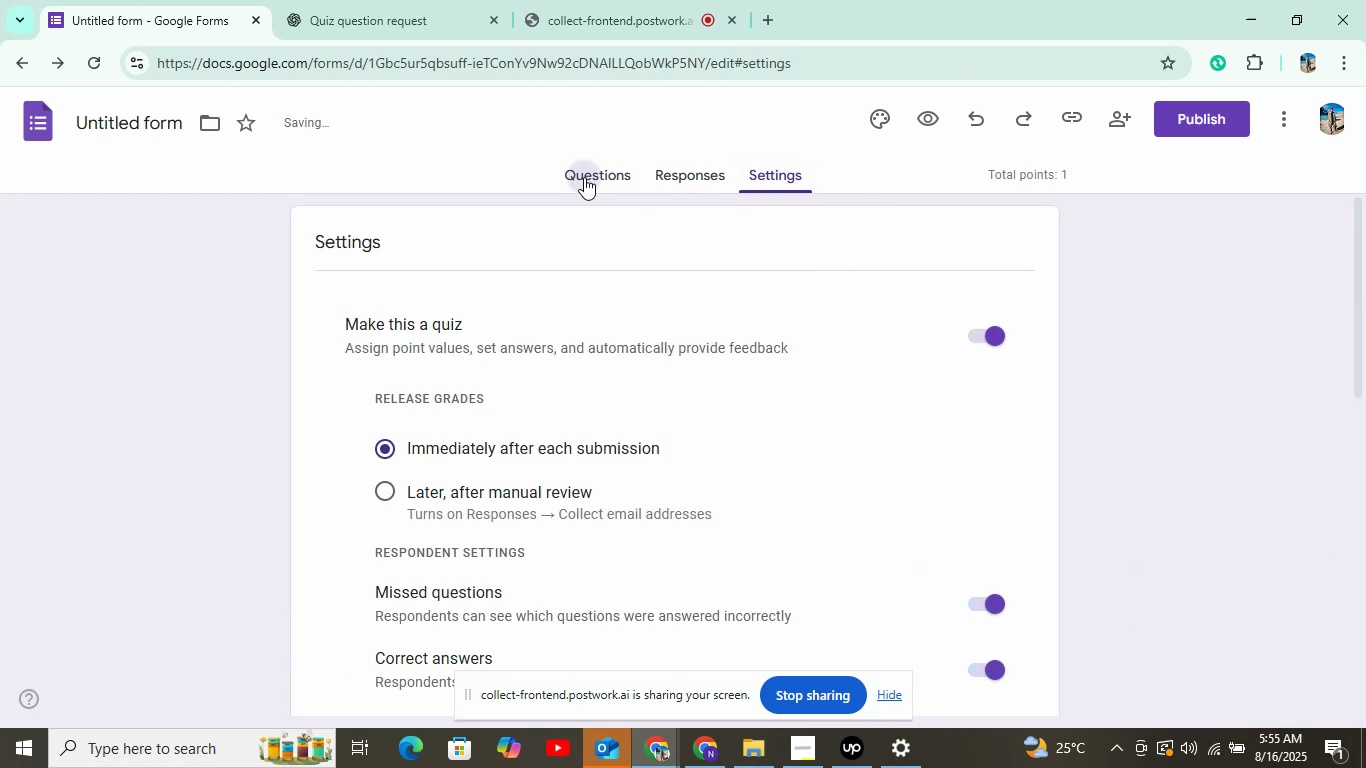 
scroll: coordinate [438, 584], scroll_direction: down, amount: 4.0
 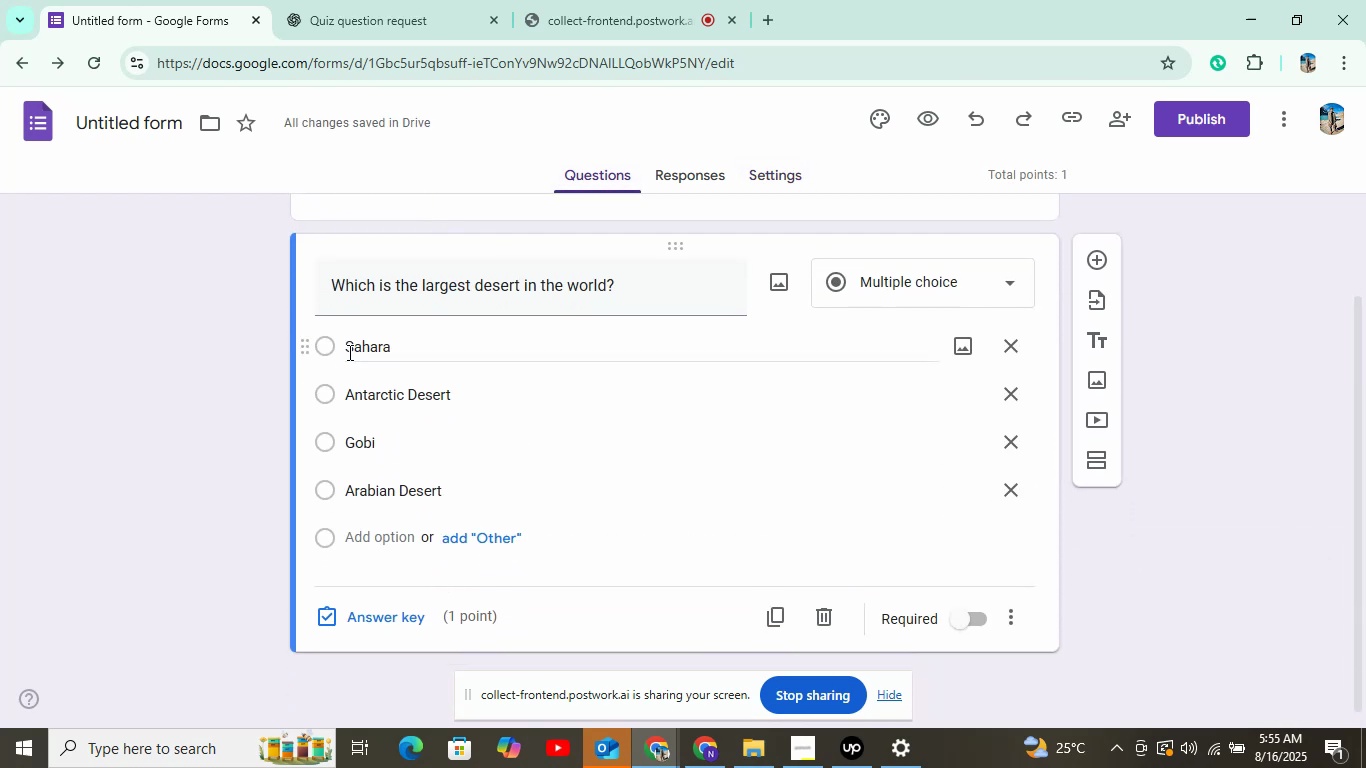 
left_click([328, 390])
 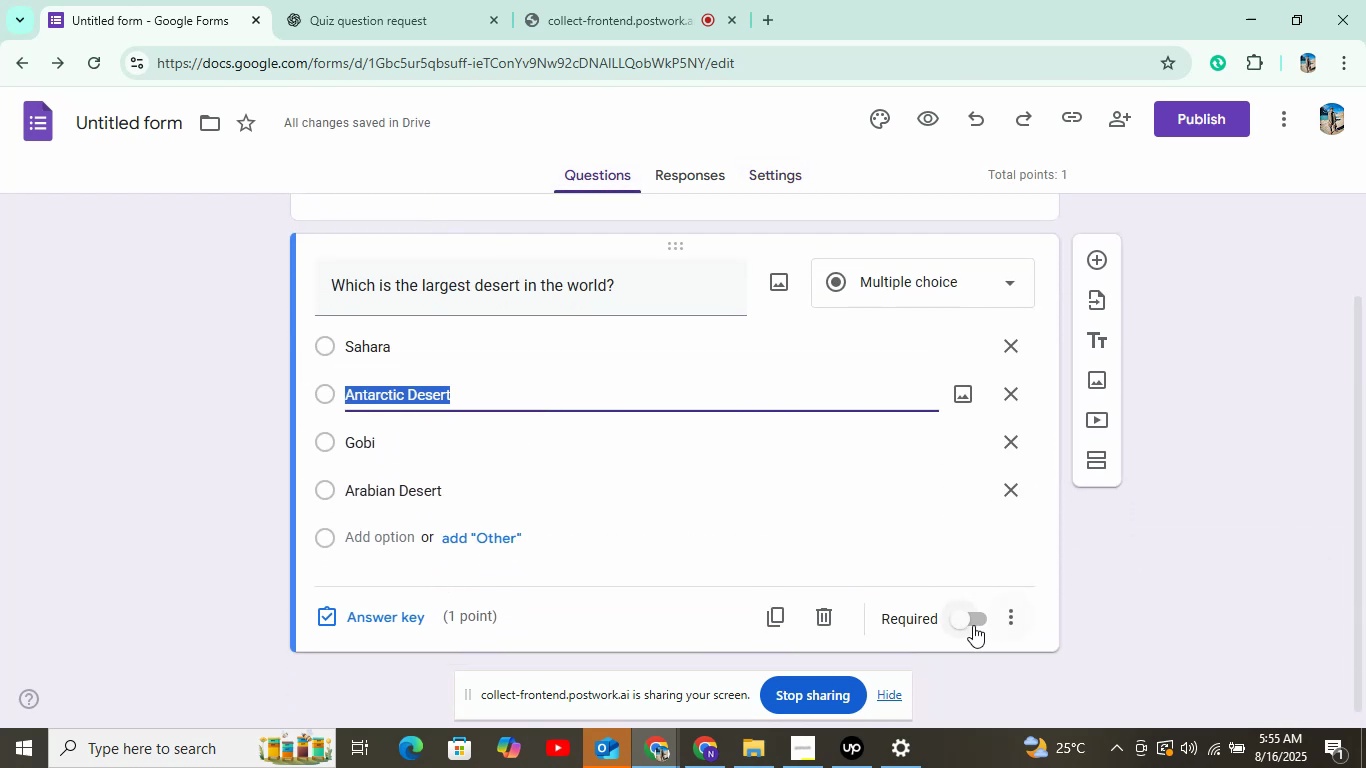 
left_click([1086, 273])
 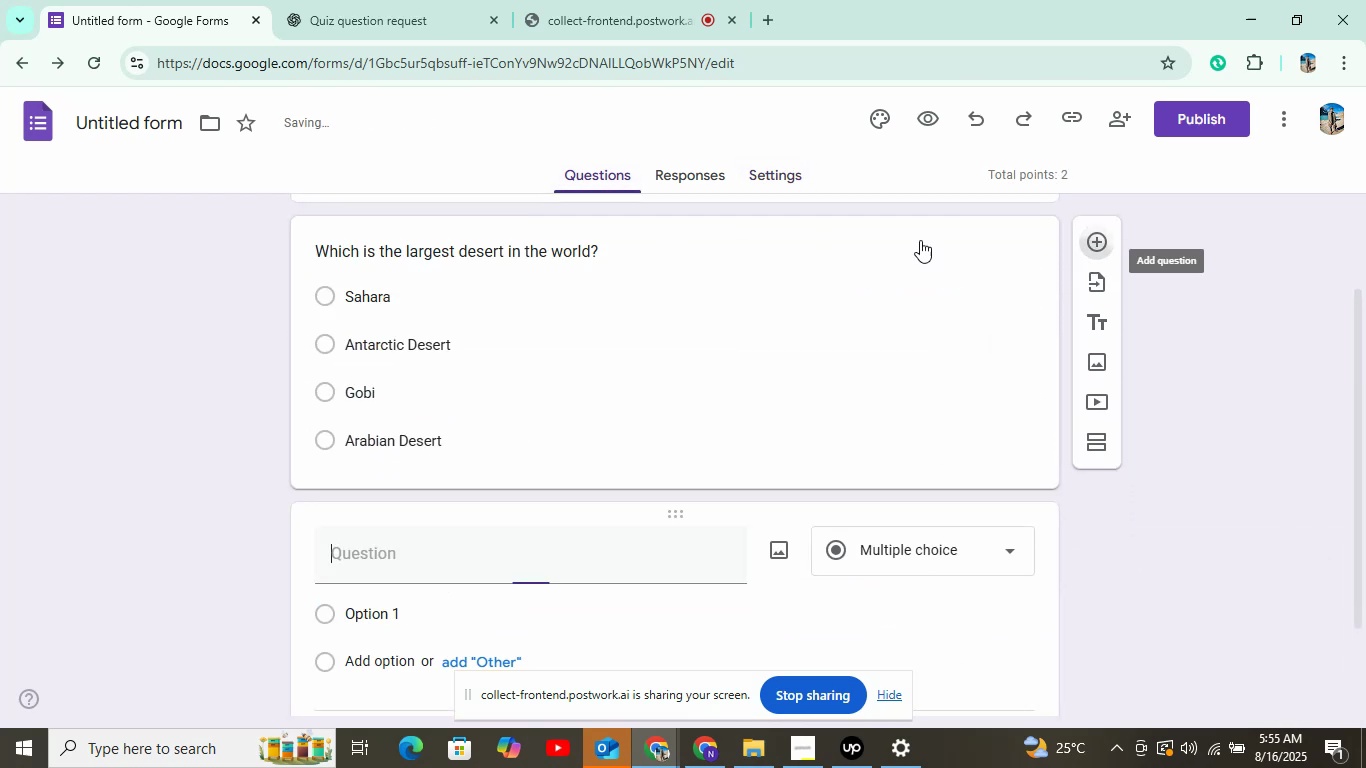 
left_click([412, 0])
 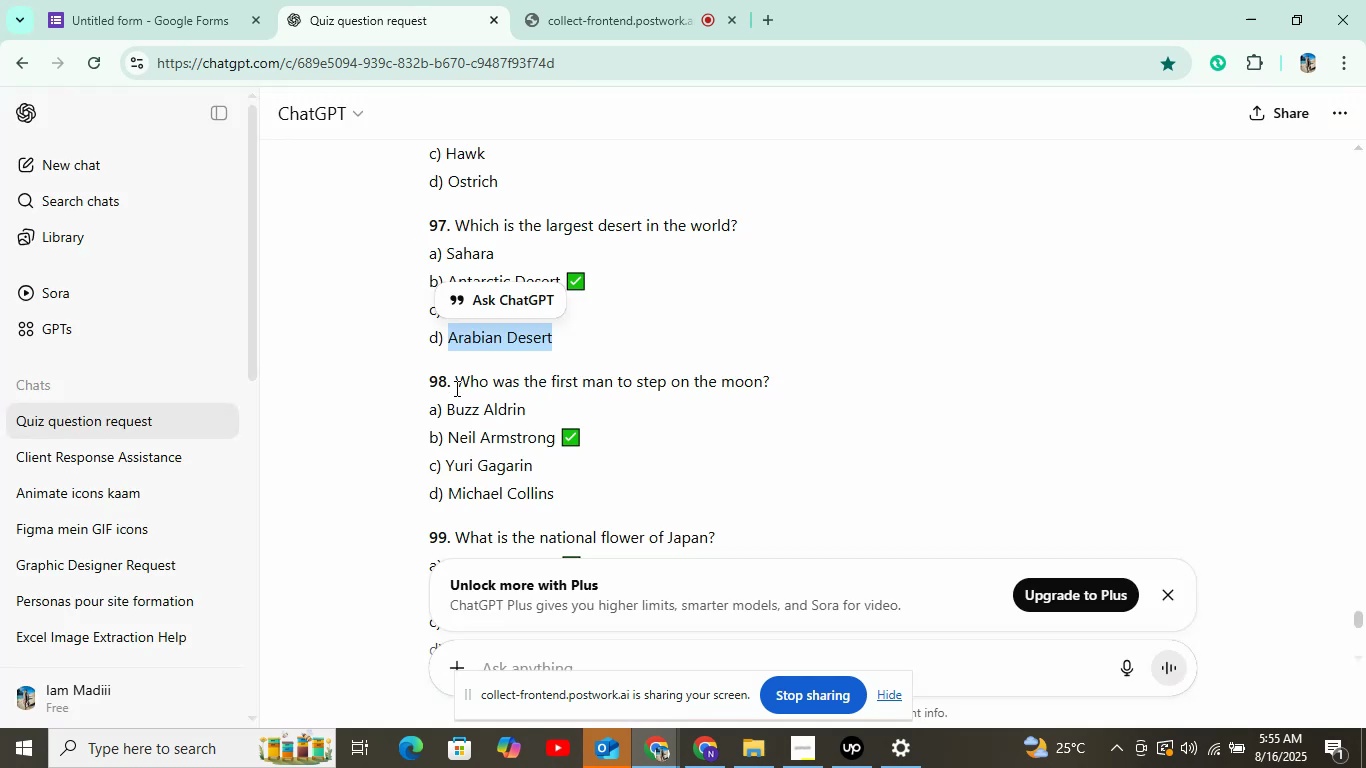 
key(Control+C)
 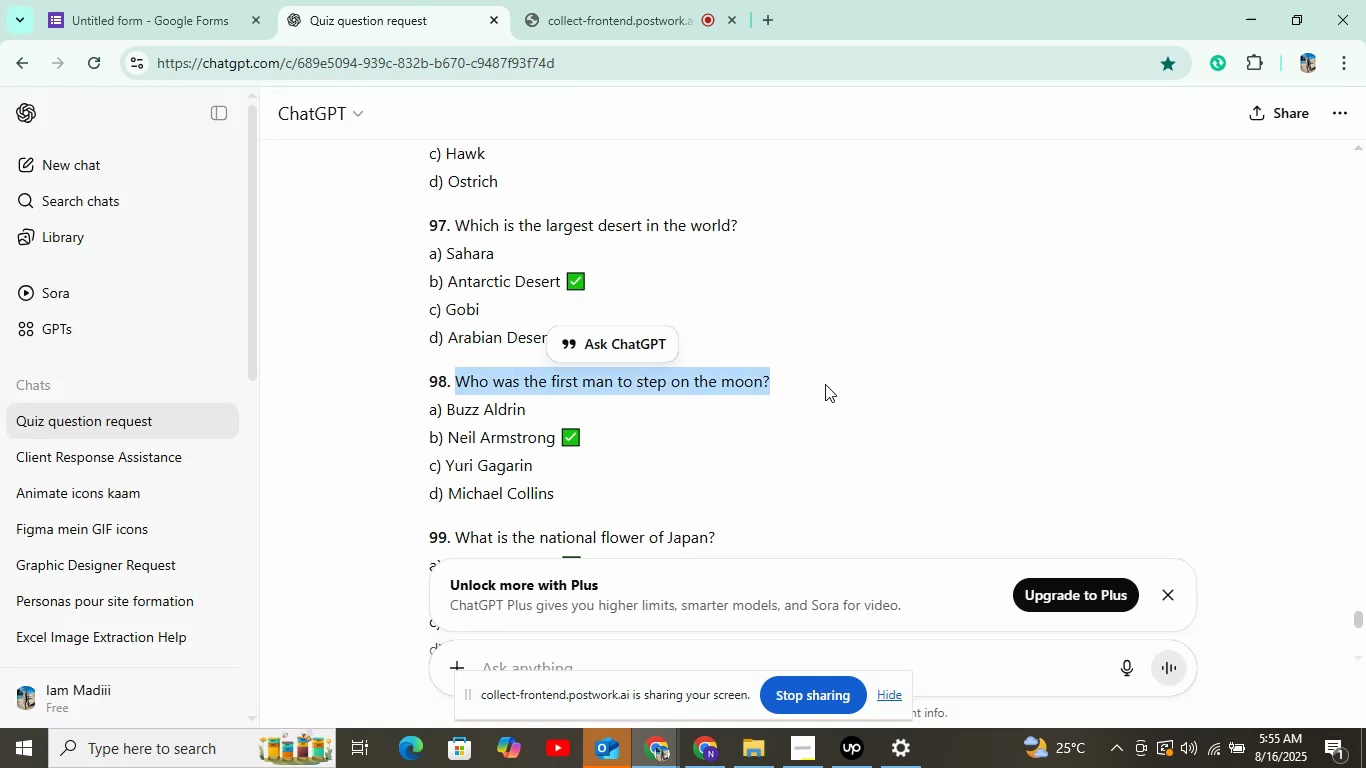 
scroll: coordinate [669, 345], scroll_direction: down, amount: 4.0
 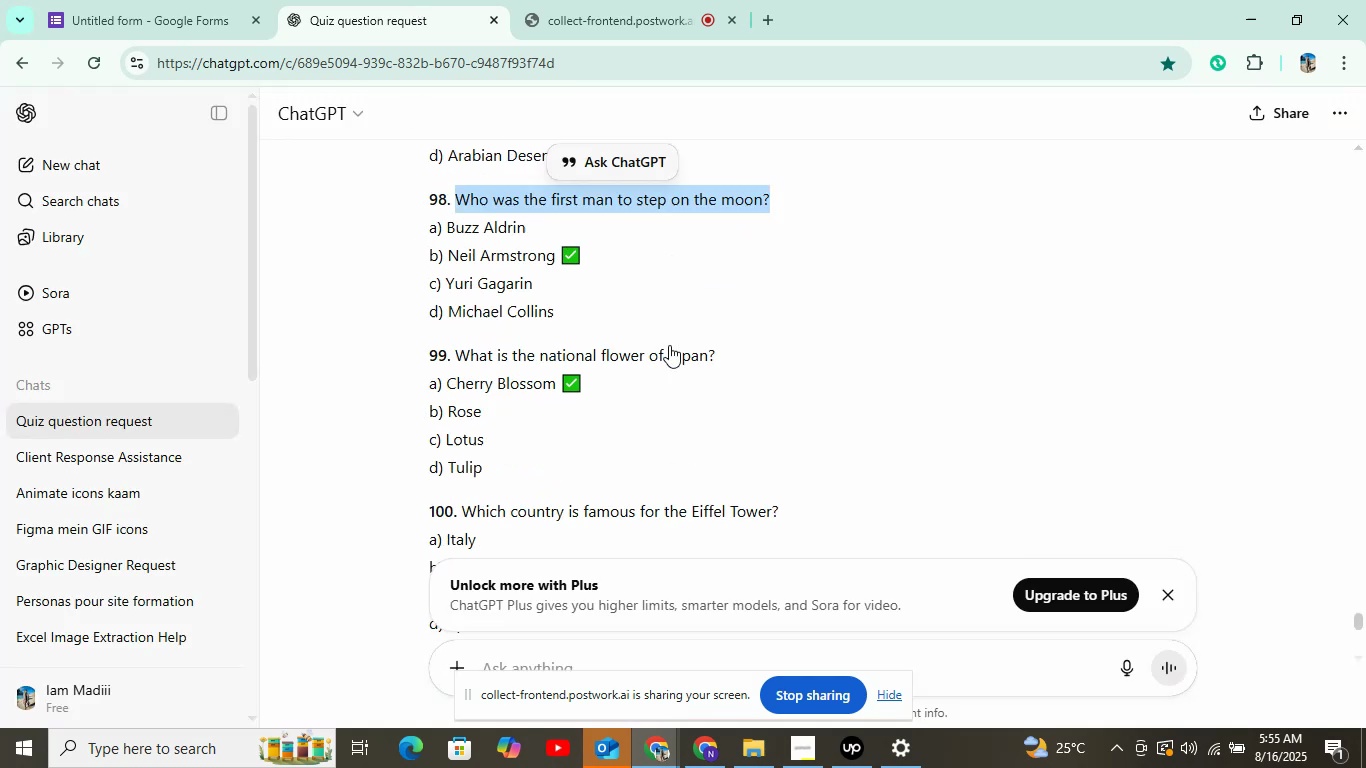 
scroll: coordinate [669, 345], scroll_direction: up, amount: 3.0
 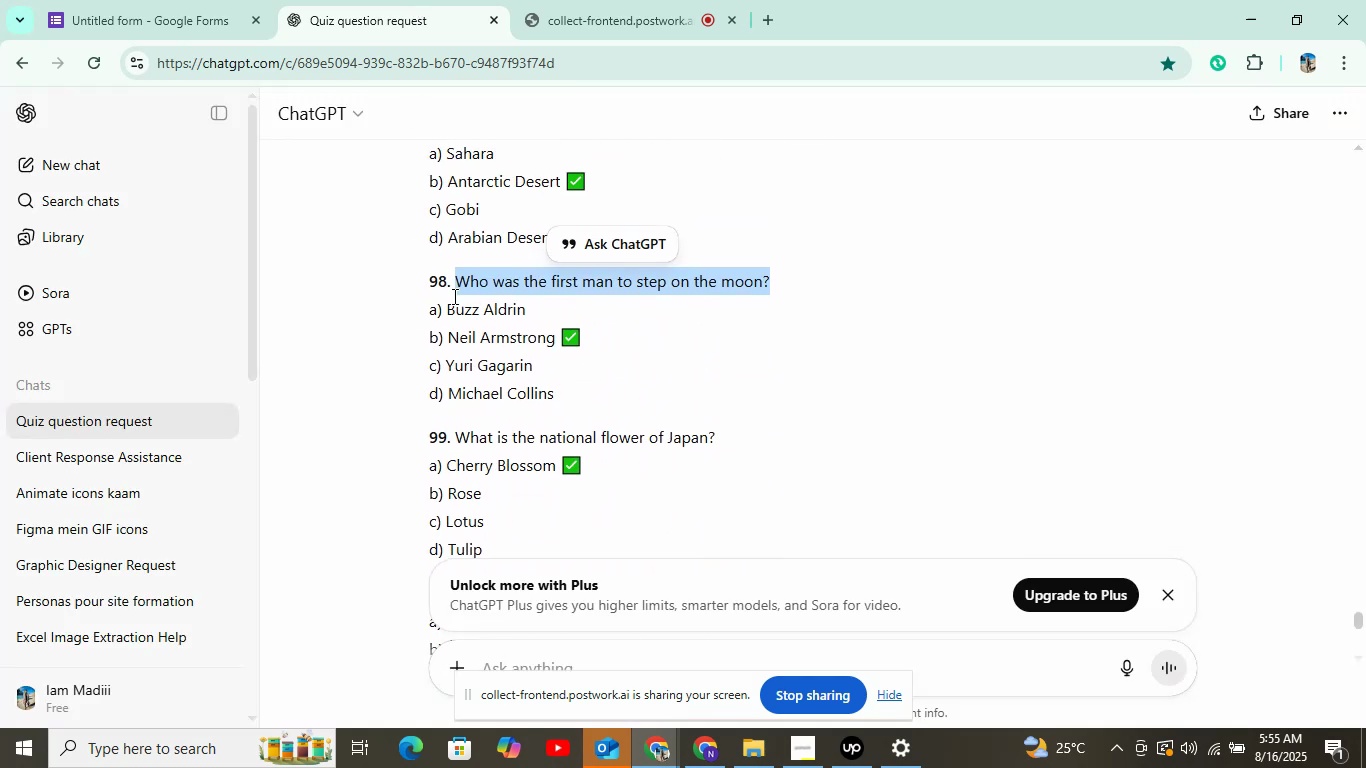 
left_click([185, 0])
 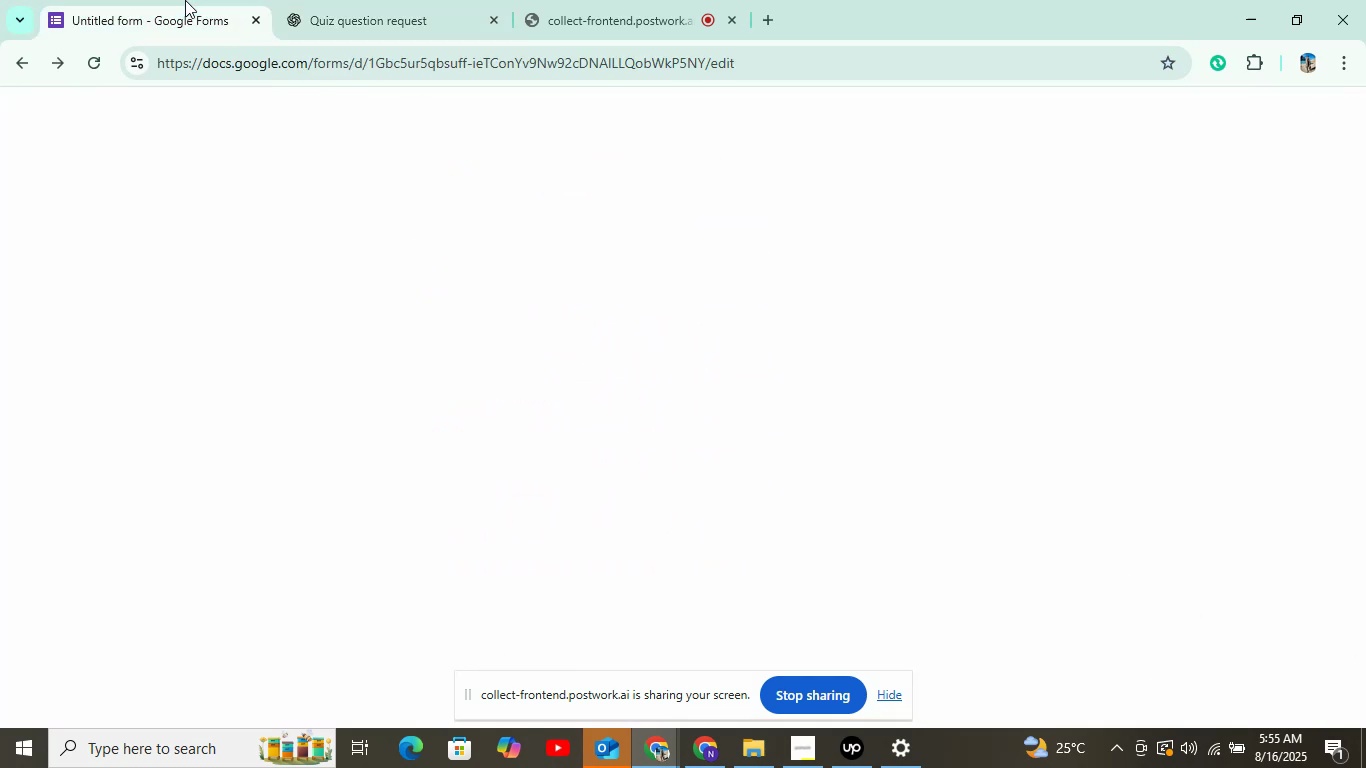 
key(Control+V)
 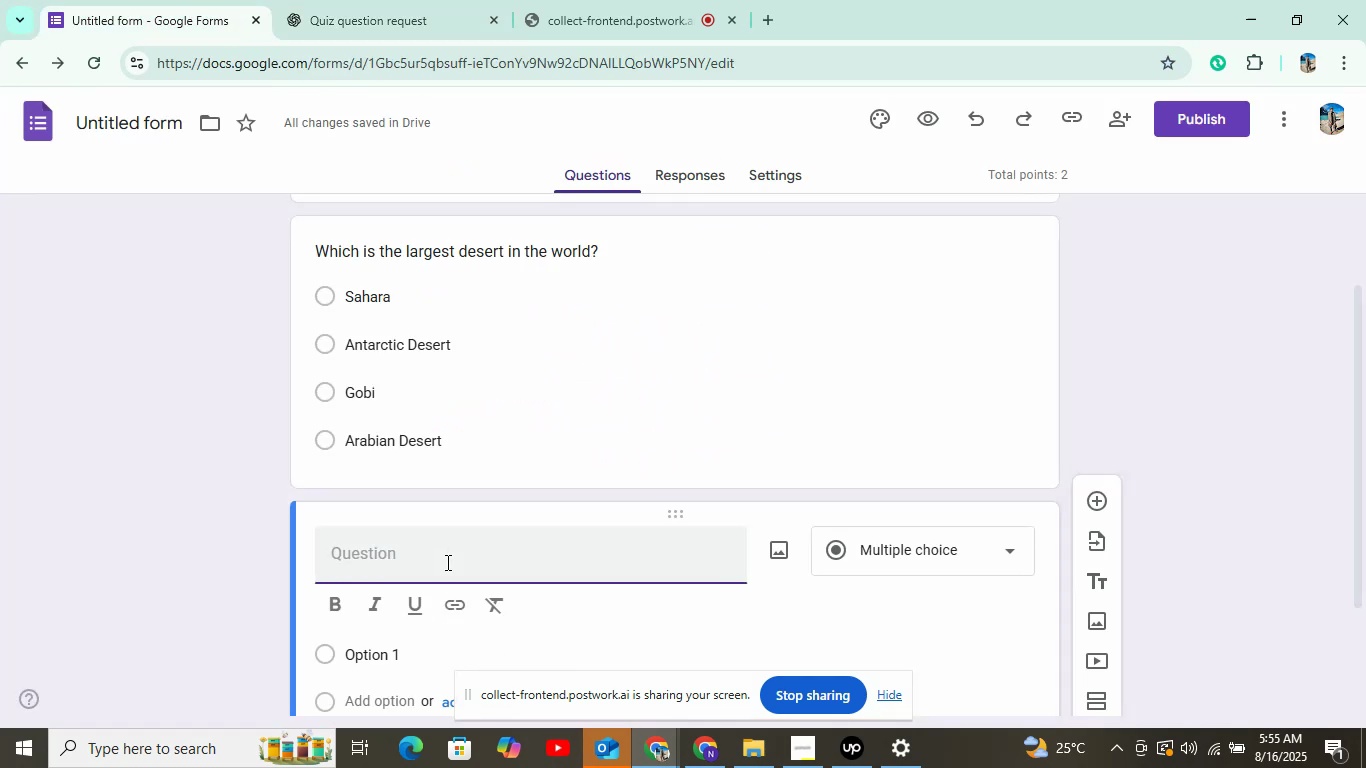 
scroll: coordinate [446, 562], scroll_direction: down, amount: 3.0
 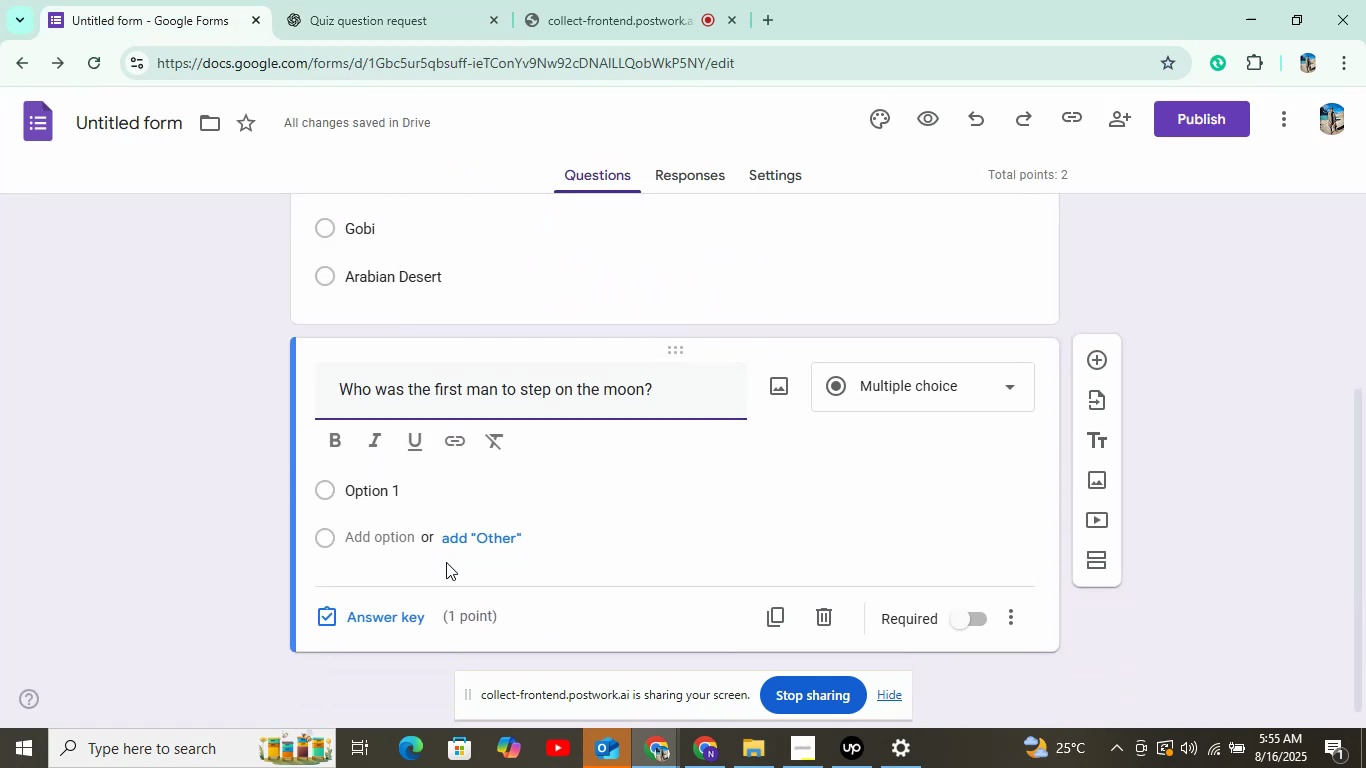 
left_click([394, 494])
 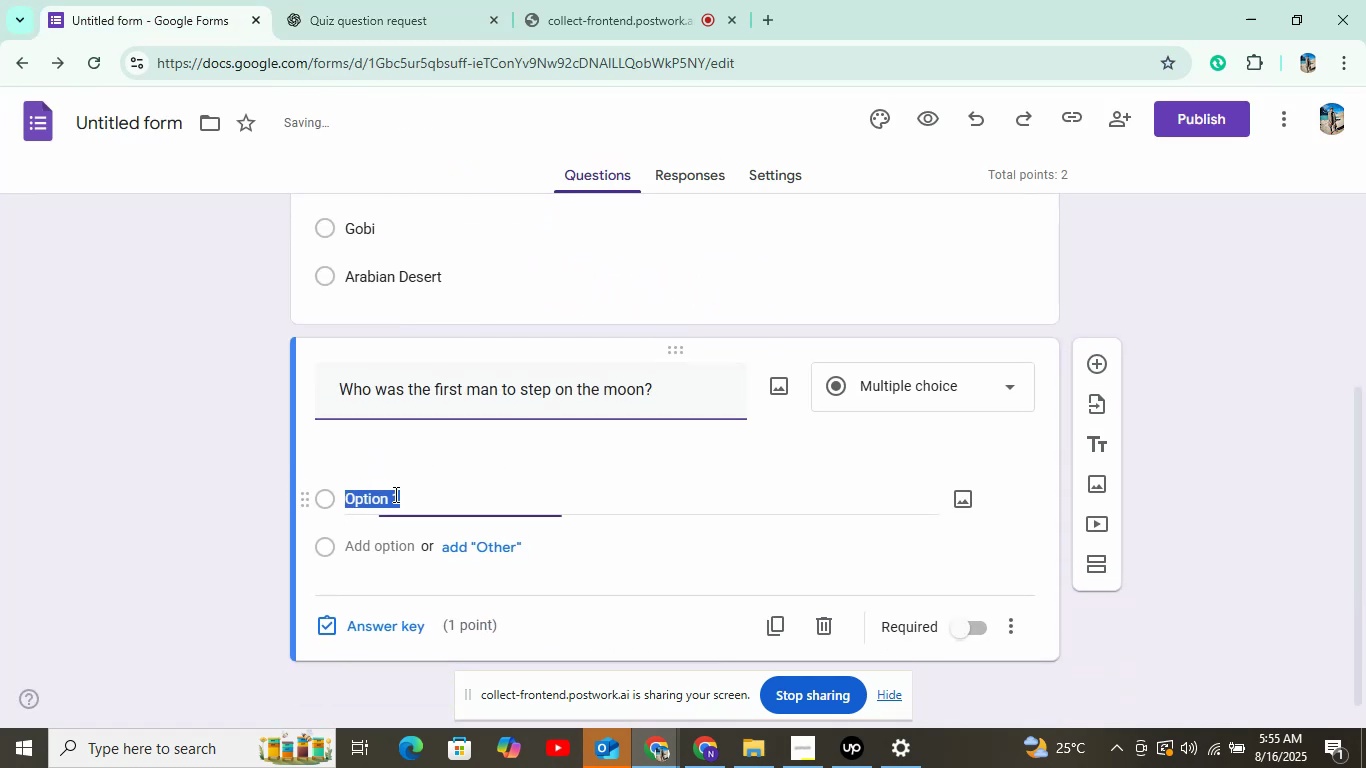 
left_click([398, 0])
 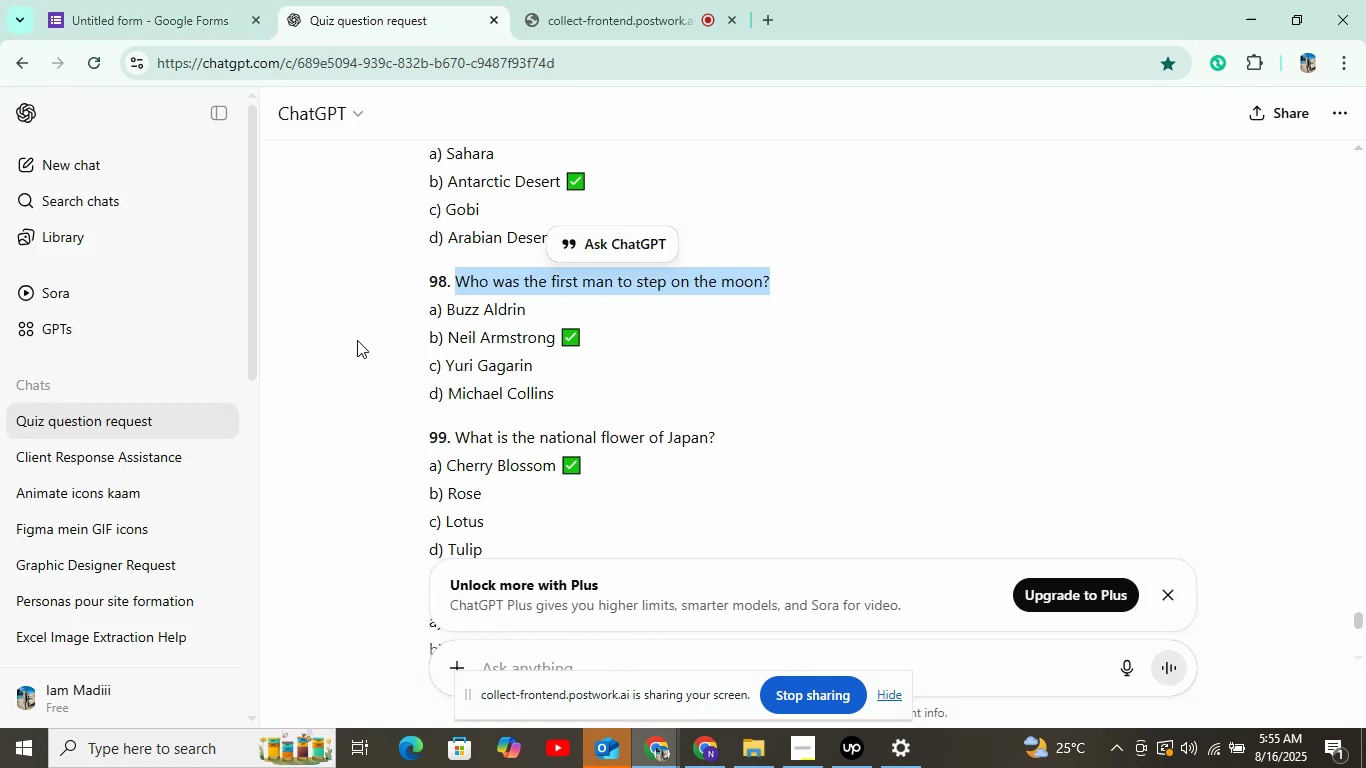 
double_click([468, 313])
 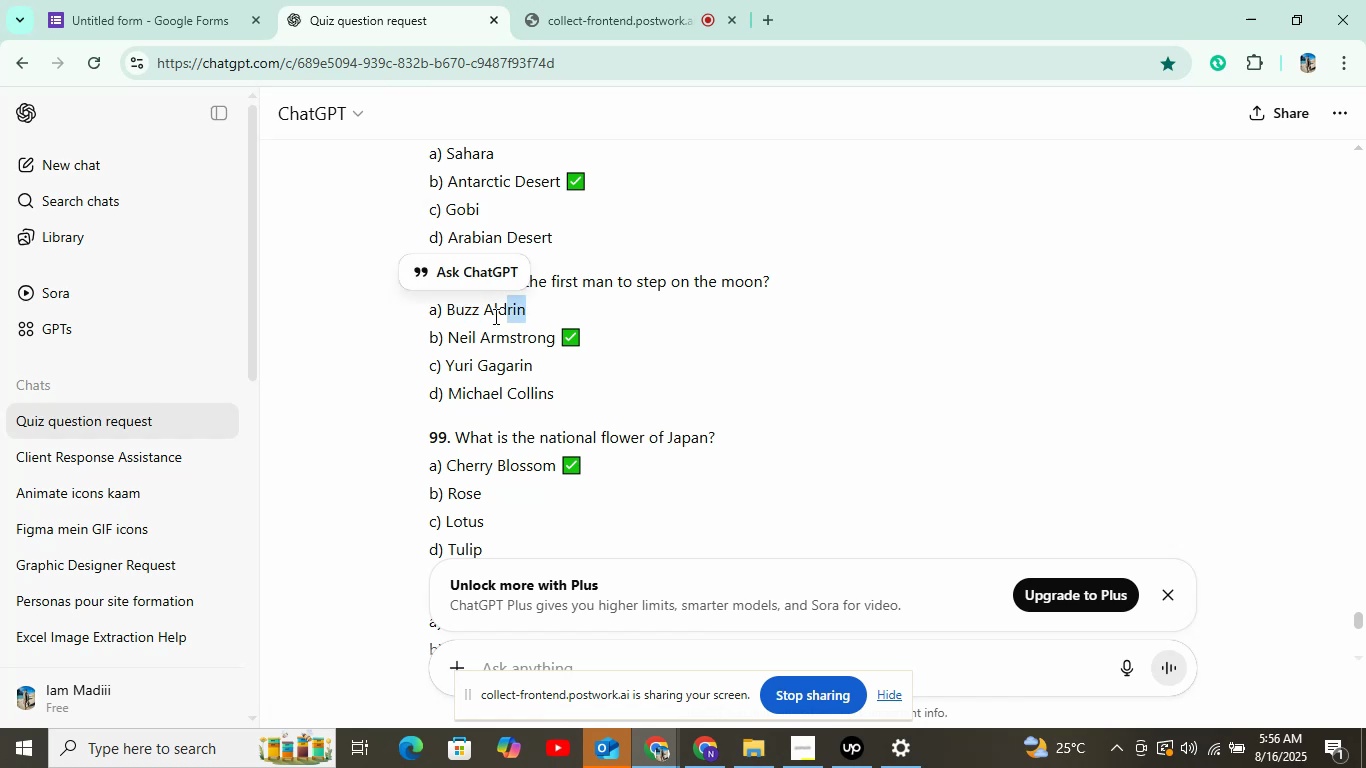 
key(Control+C)
 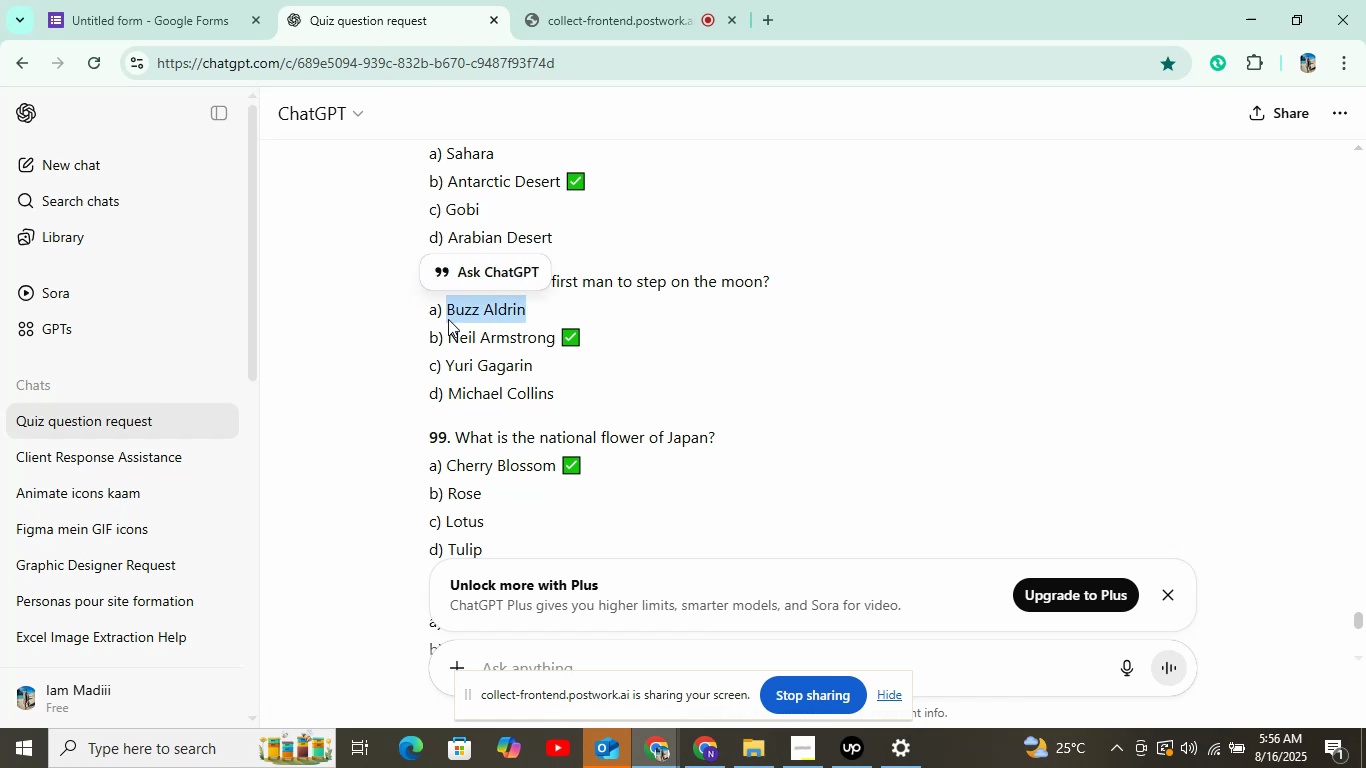 
left_click([101, 0])
 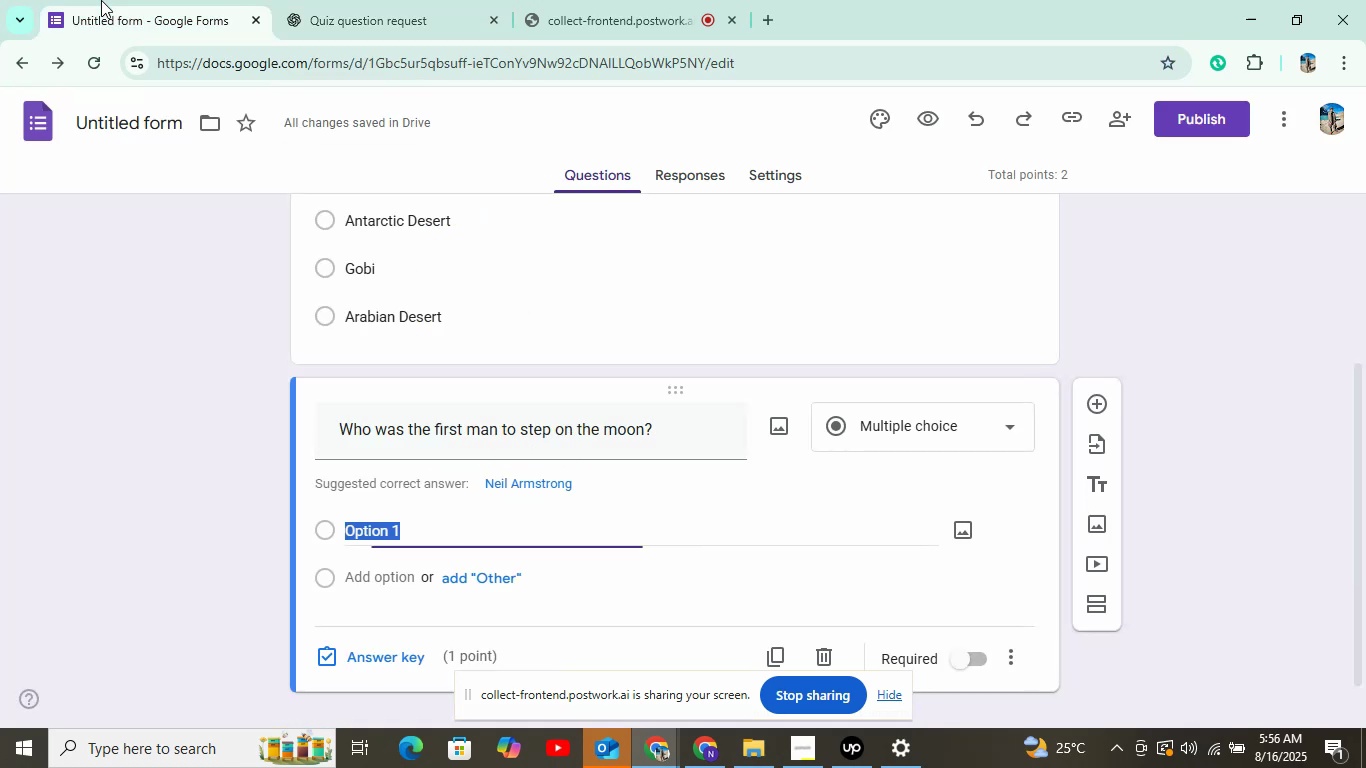 
key(Control+V)
 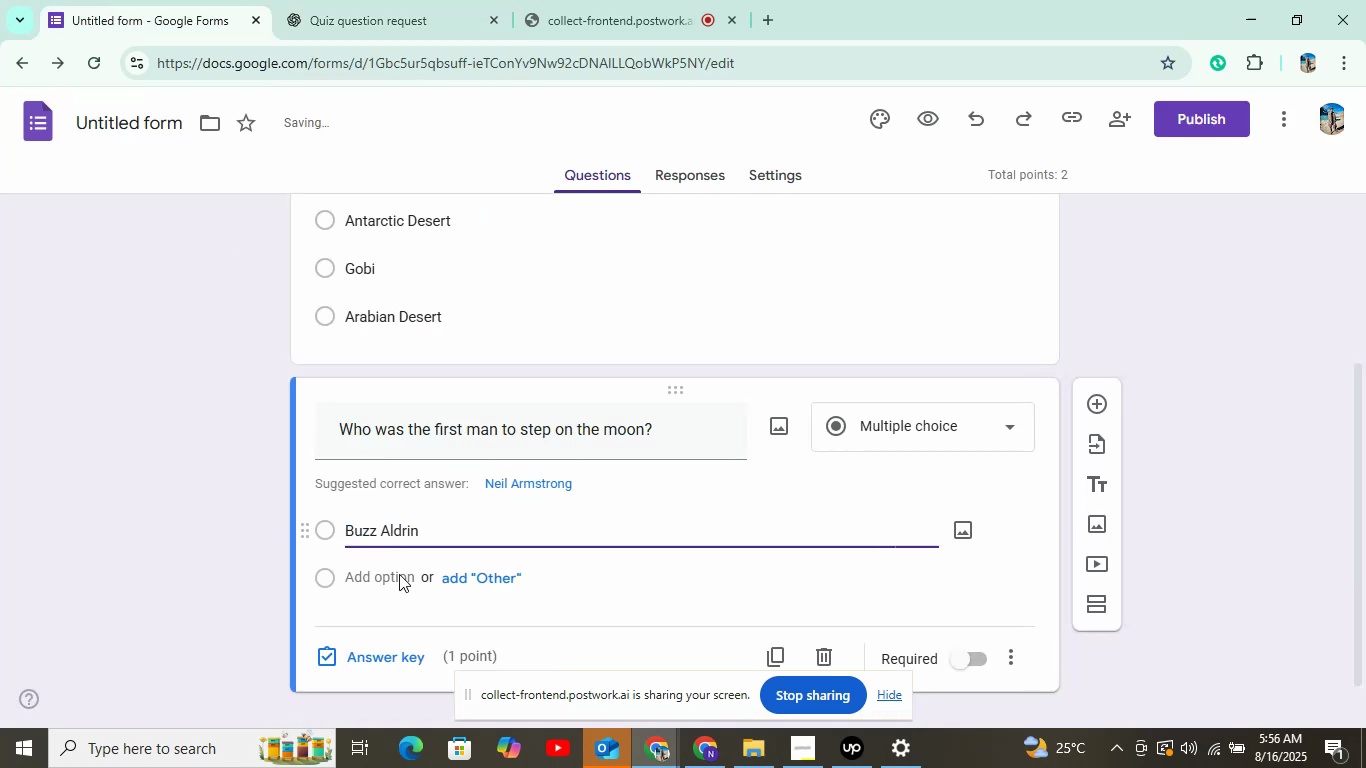 
left_click([389, 586])
 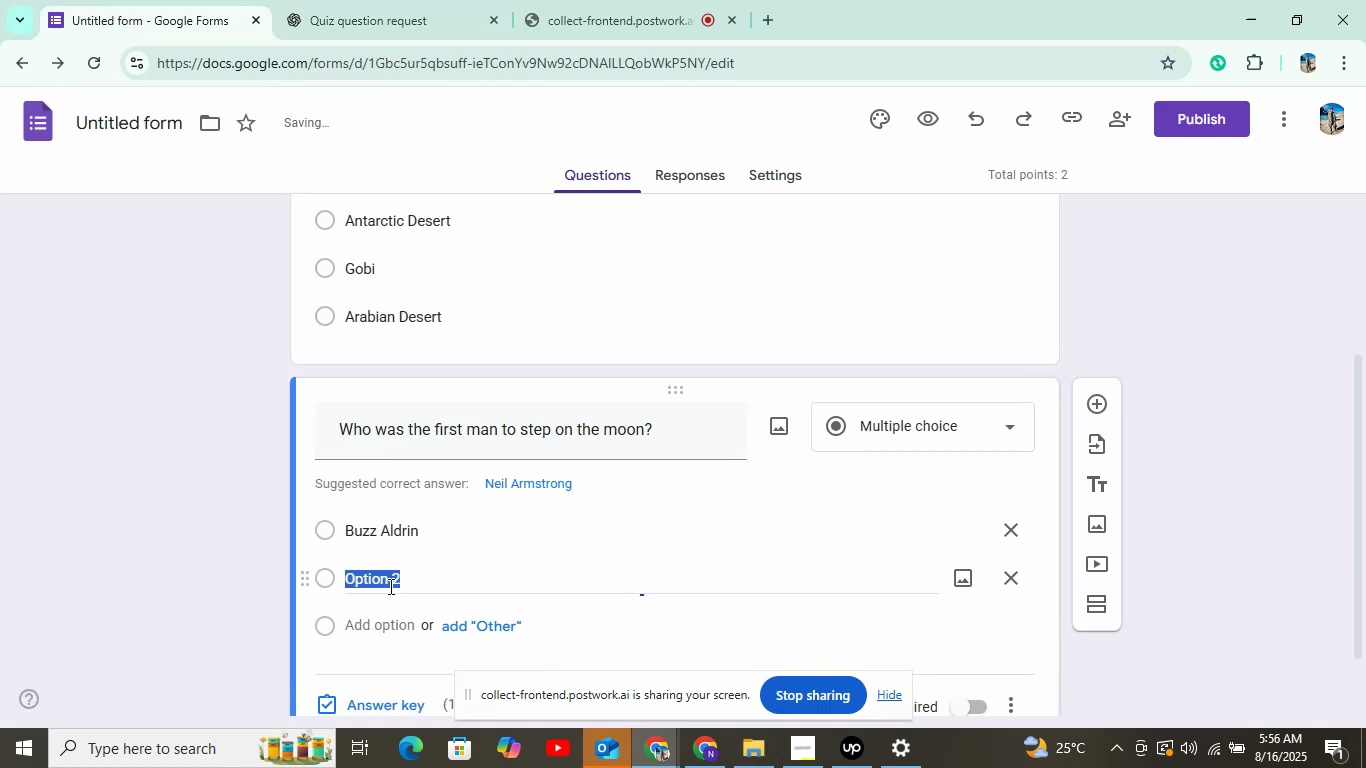 
left_click([386, 0])
 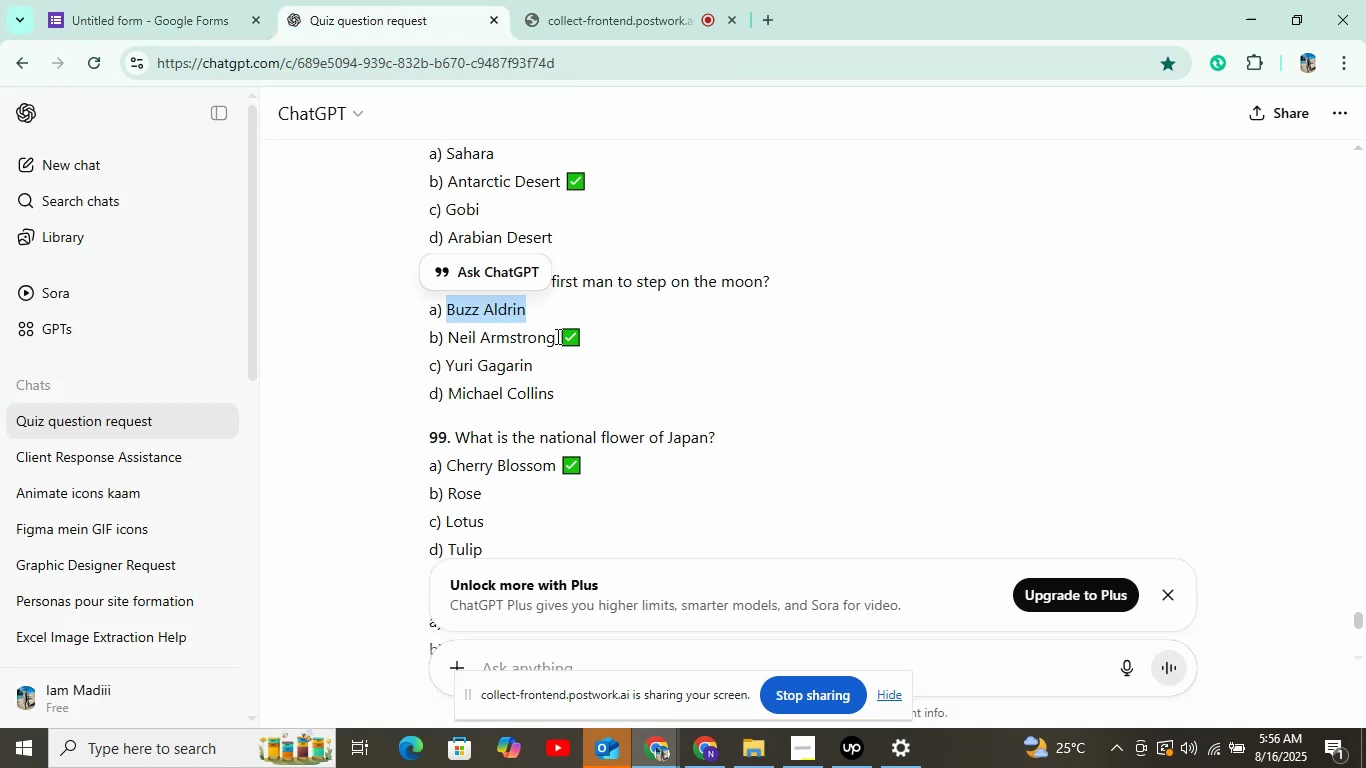 
key(Control+C)
 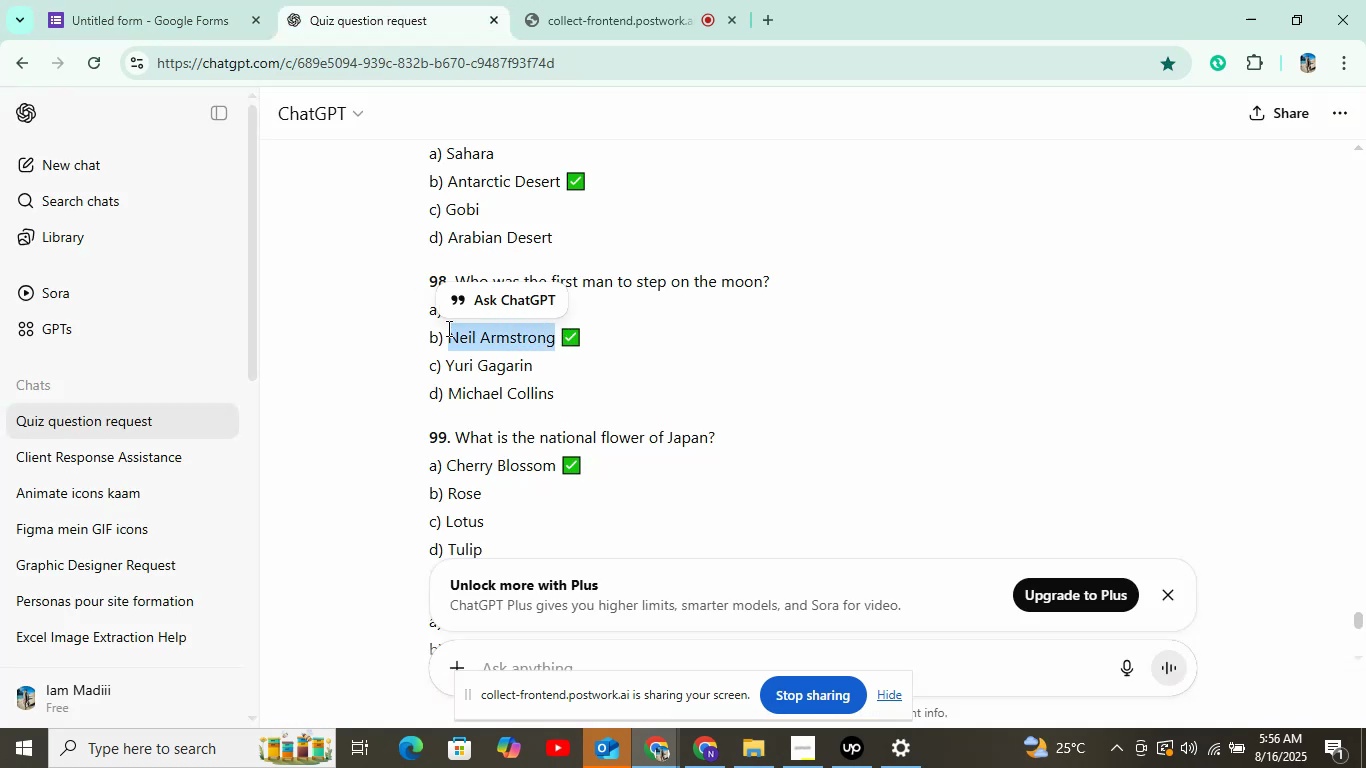 
left_click([136, 0])
 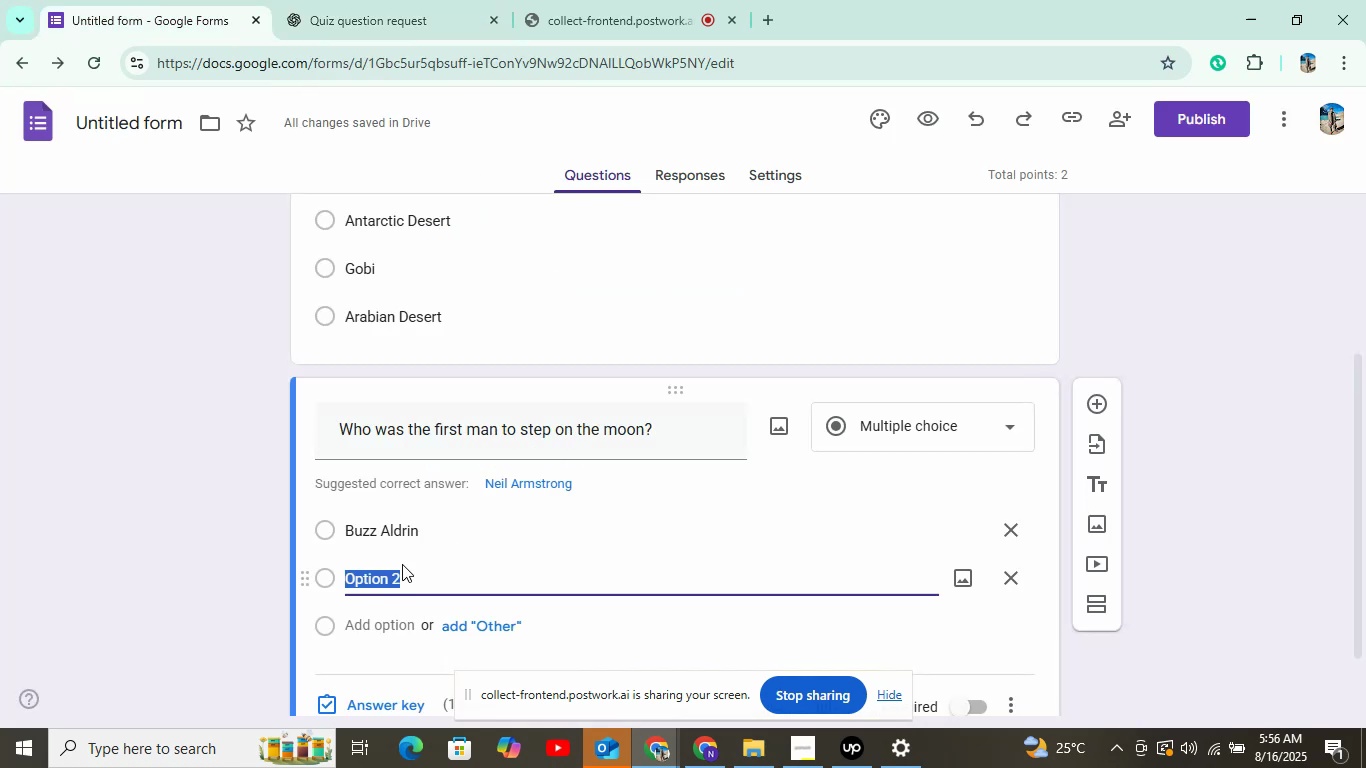 
key(Control+V)
 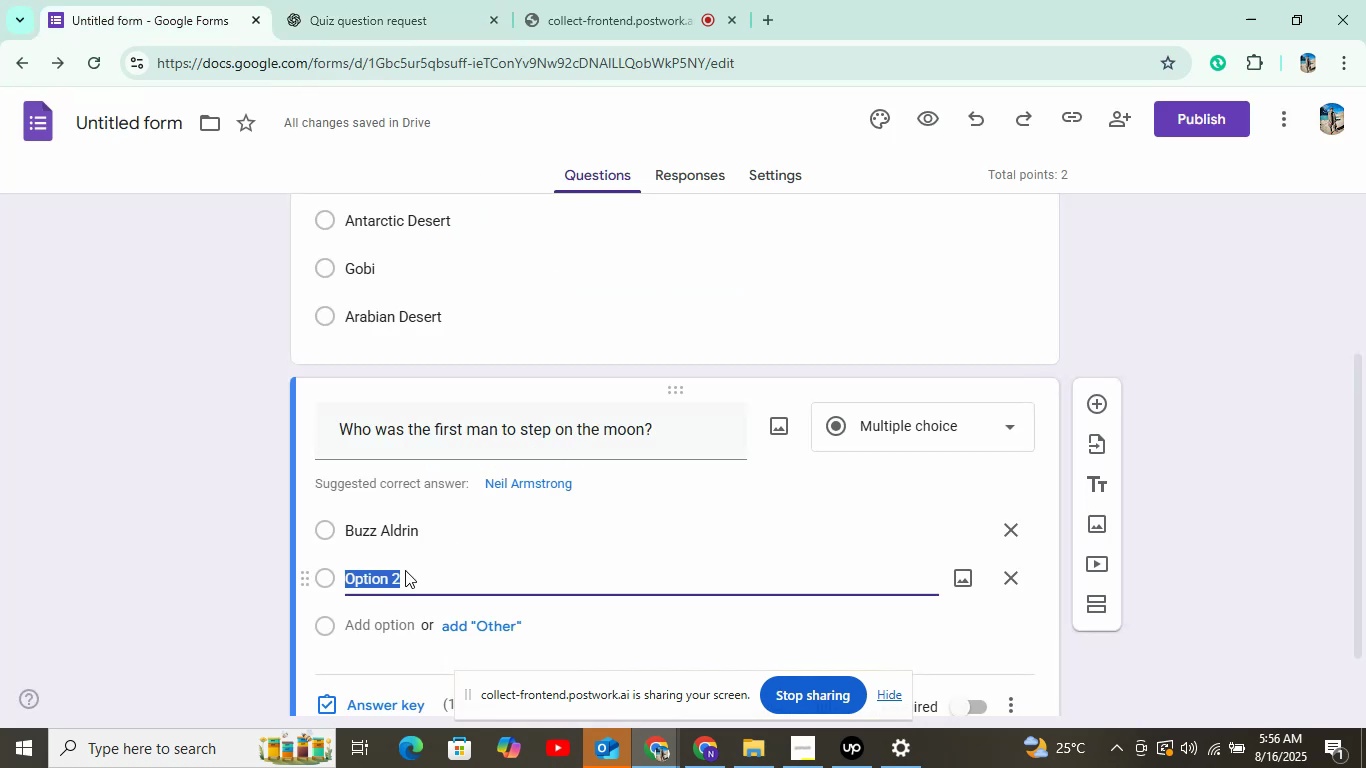 
scroll: coordinate [409, 545], scroll_direction: down, amount: 3.0
 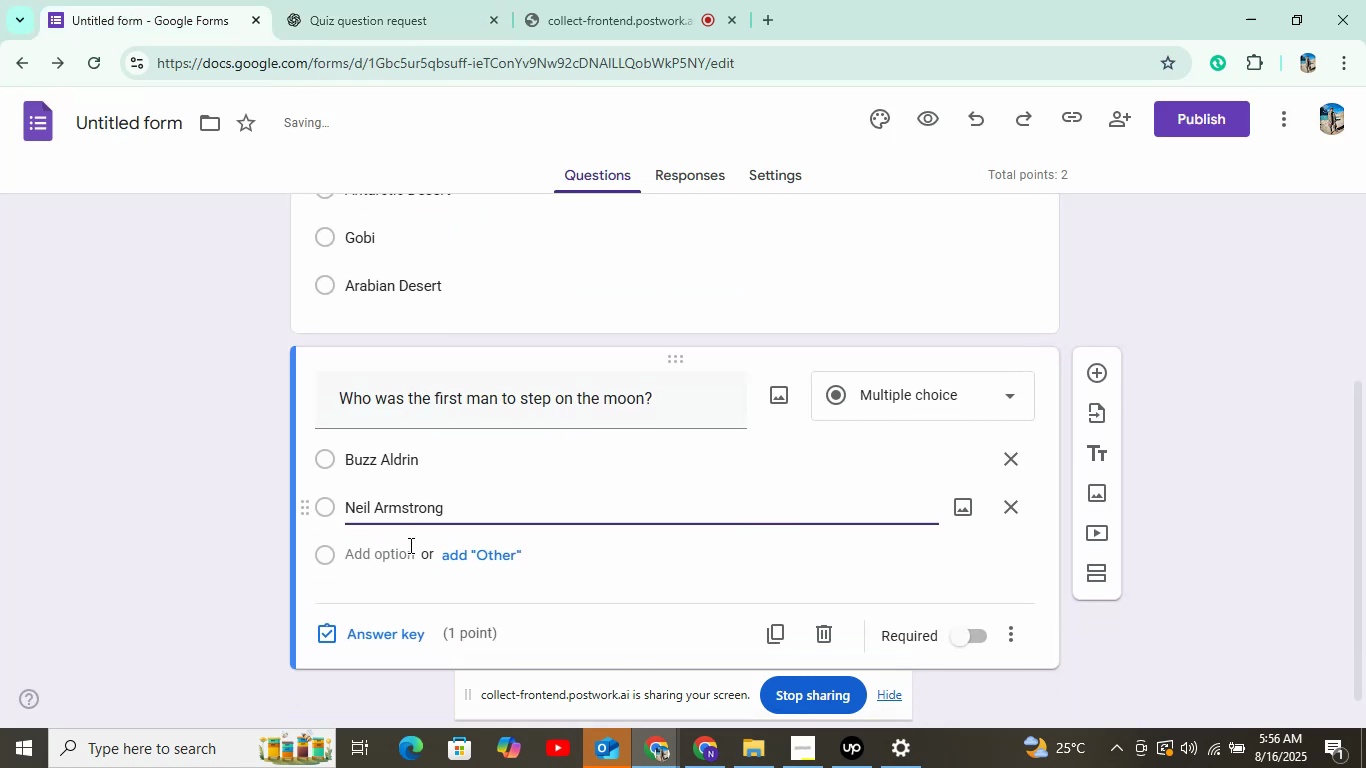 
left_click([401, 539])
 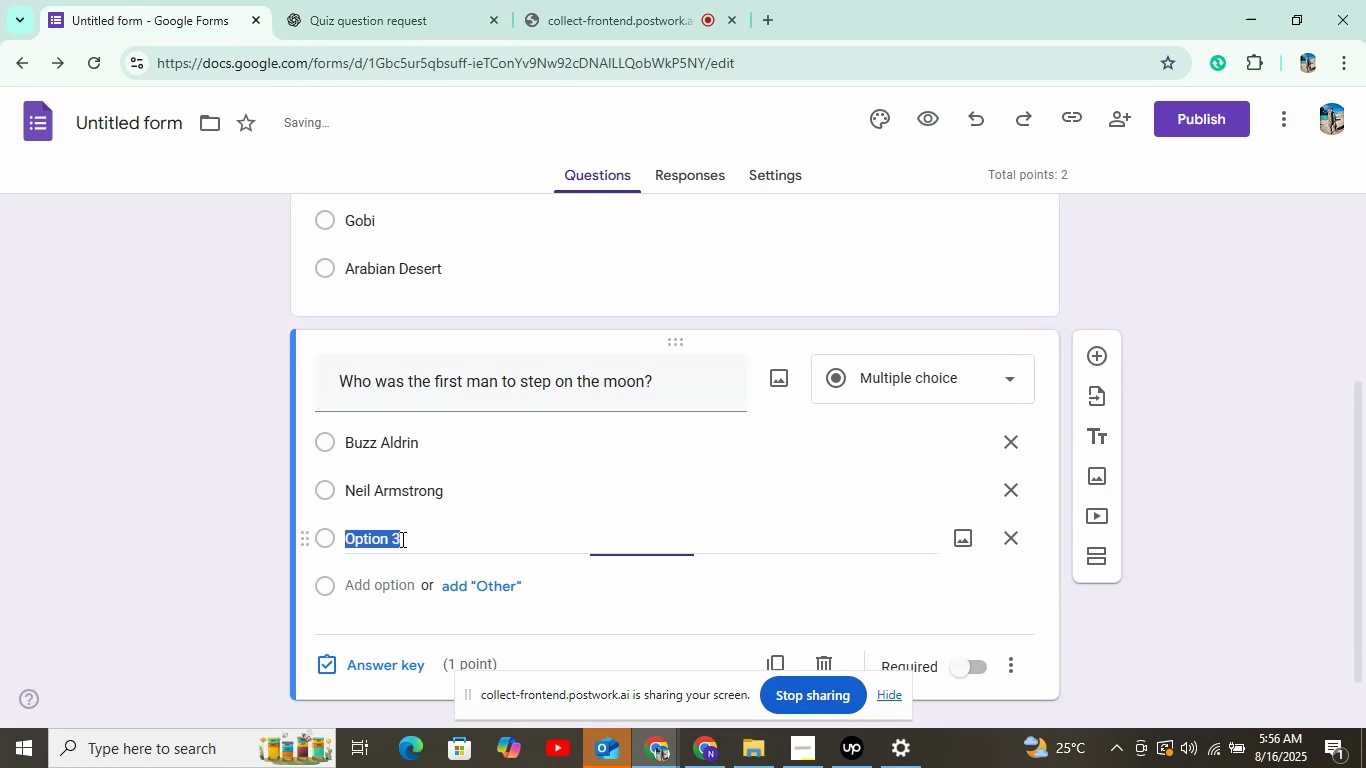 
left_click([462, 0])
 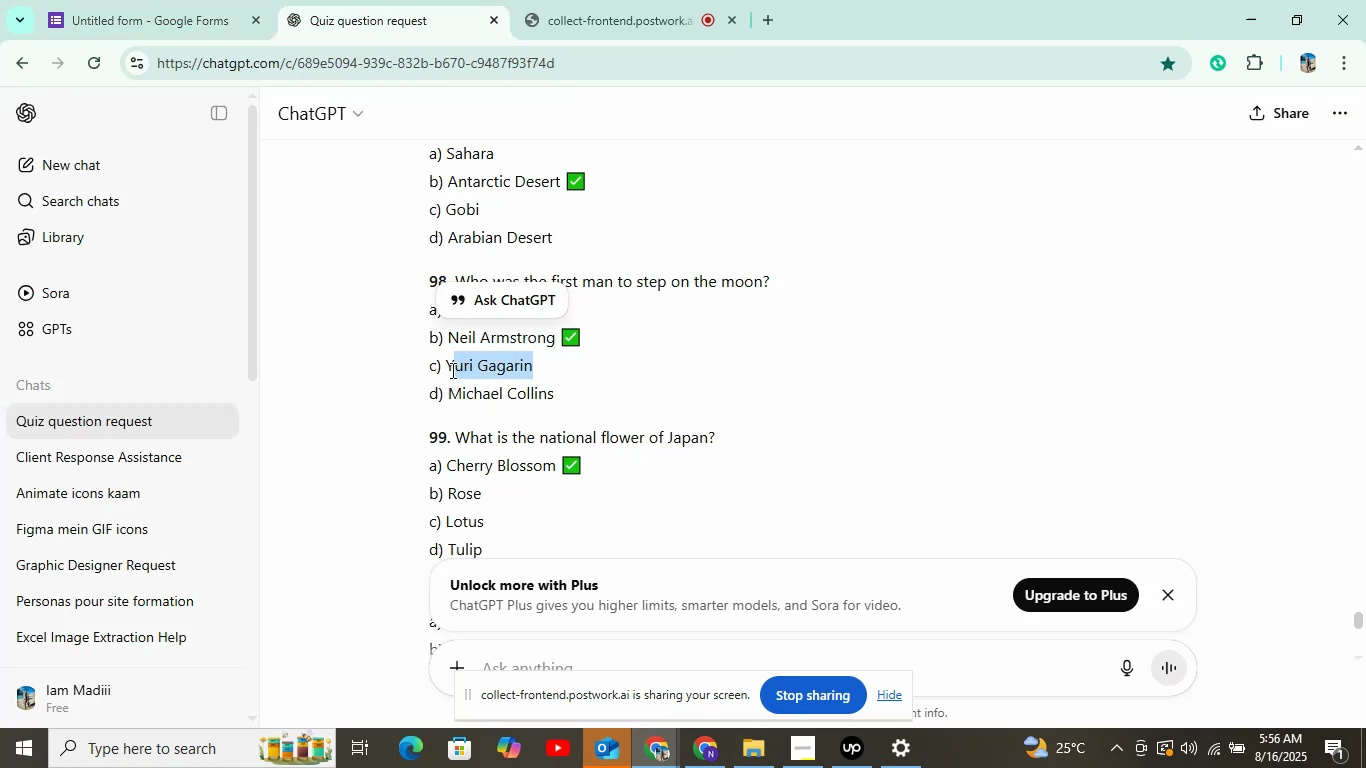 
wait(5.54)
 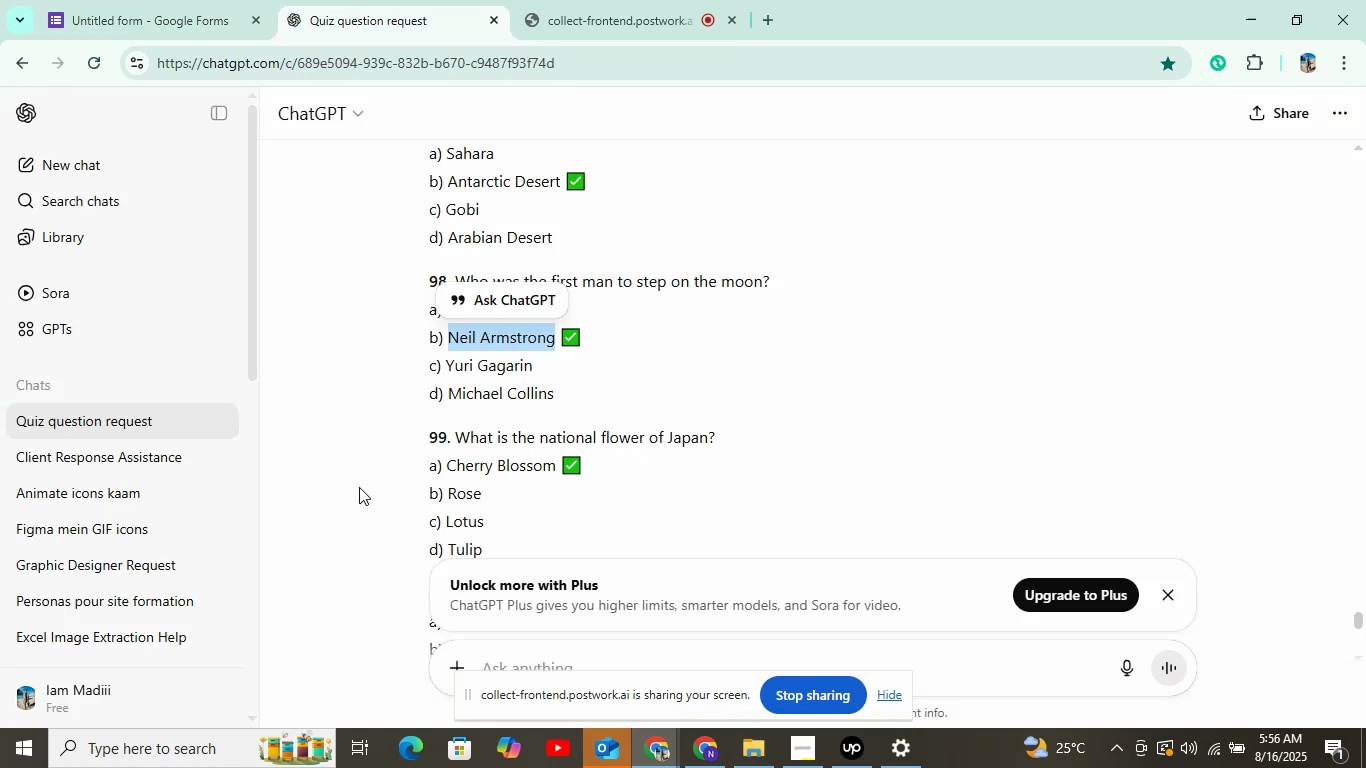 
key(Control+C)
 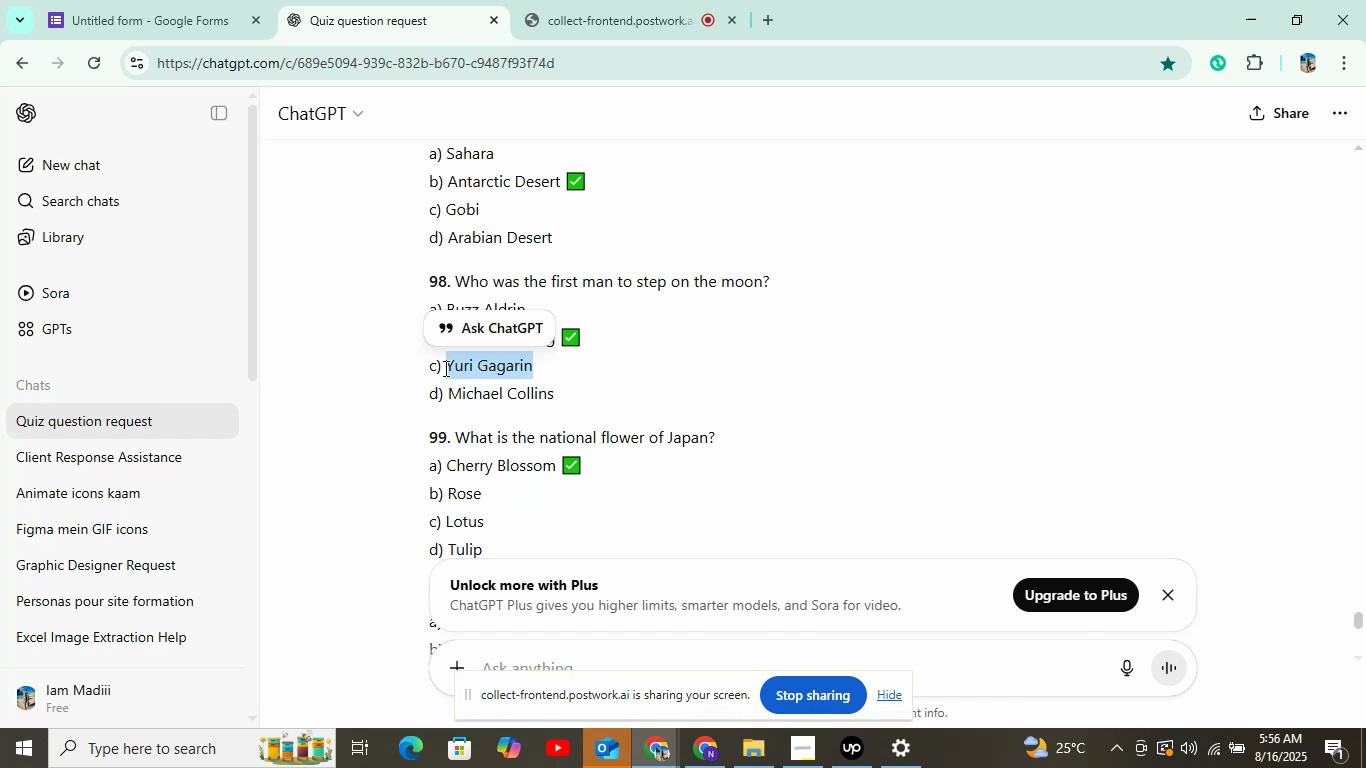 
left_click([211, 0])
 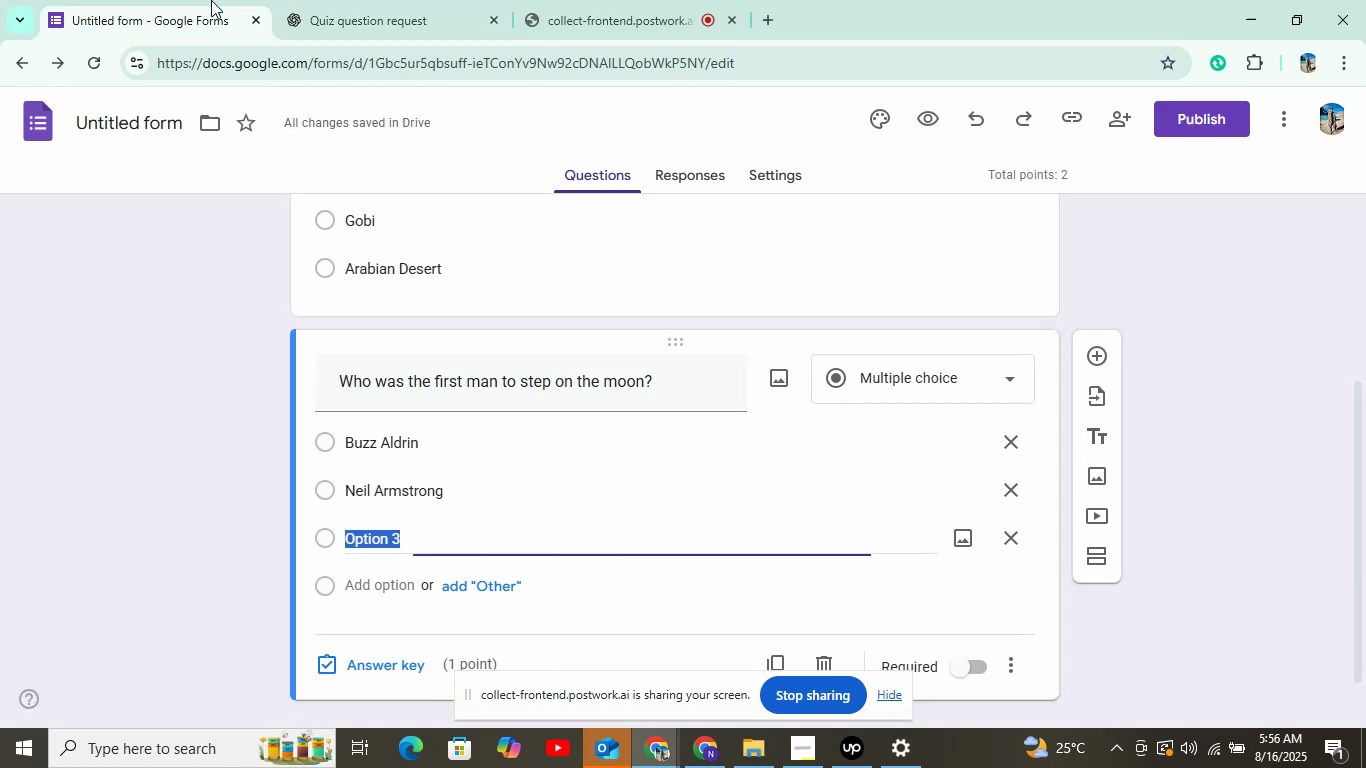 
key(Control+V)
 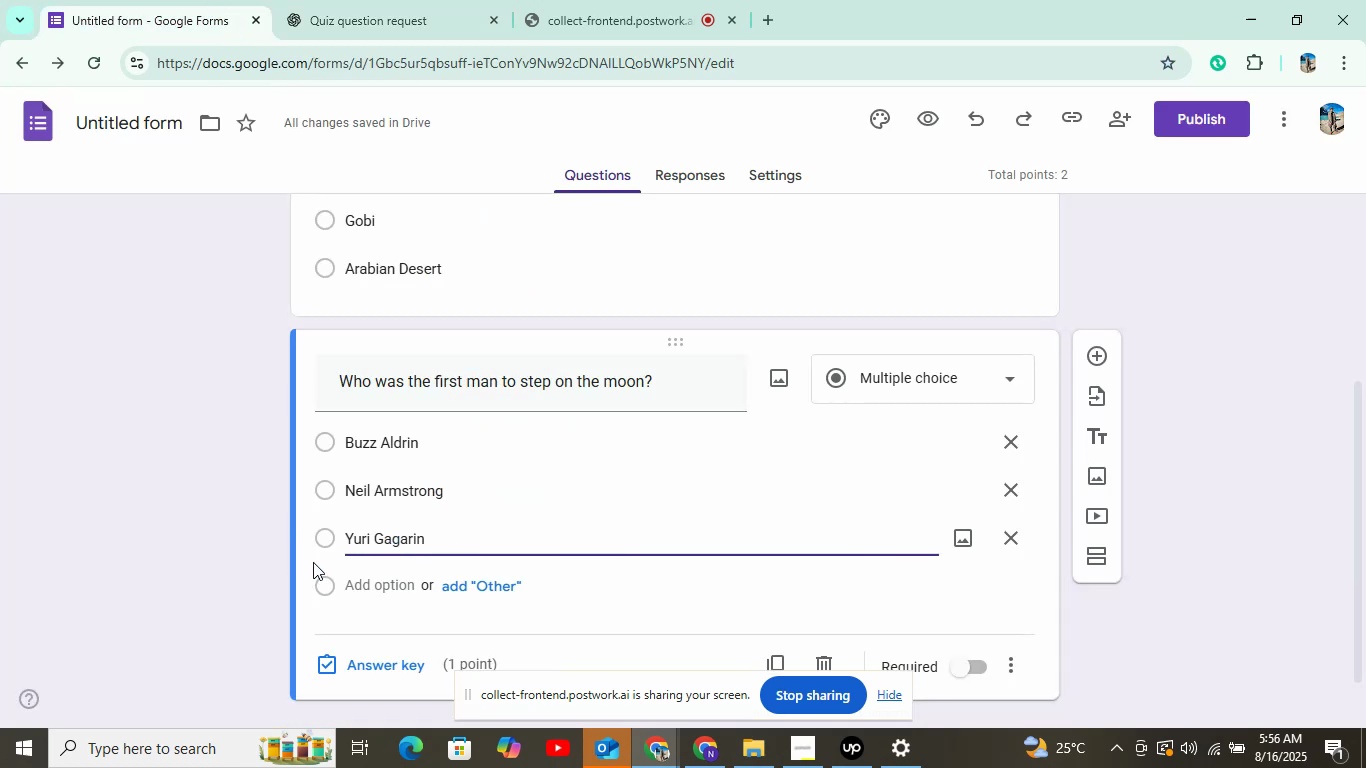 
left_click([364, 599])
 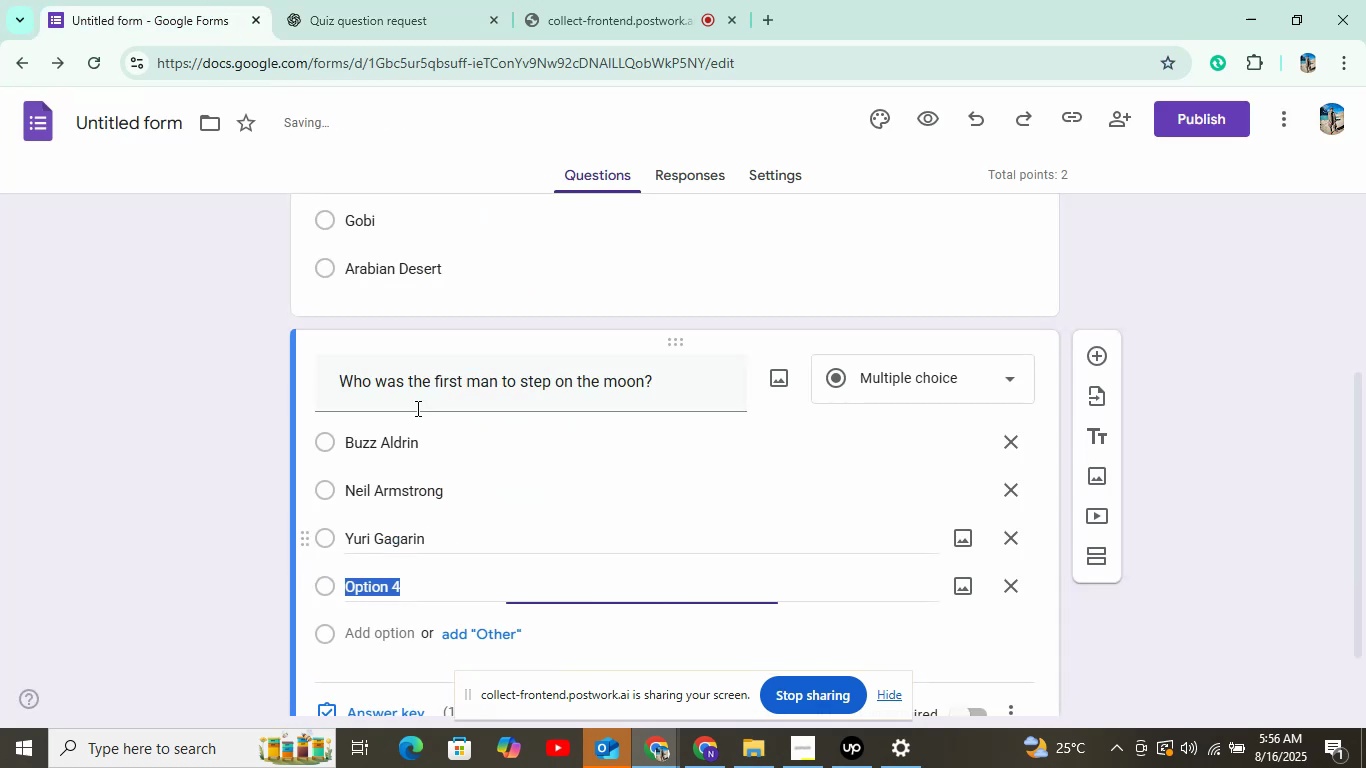 
left_click([412, 0])
 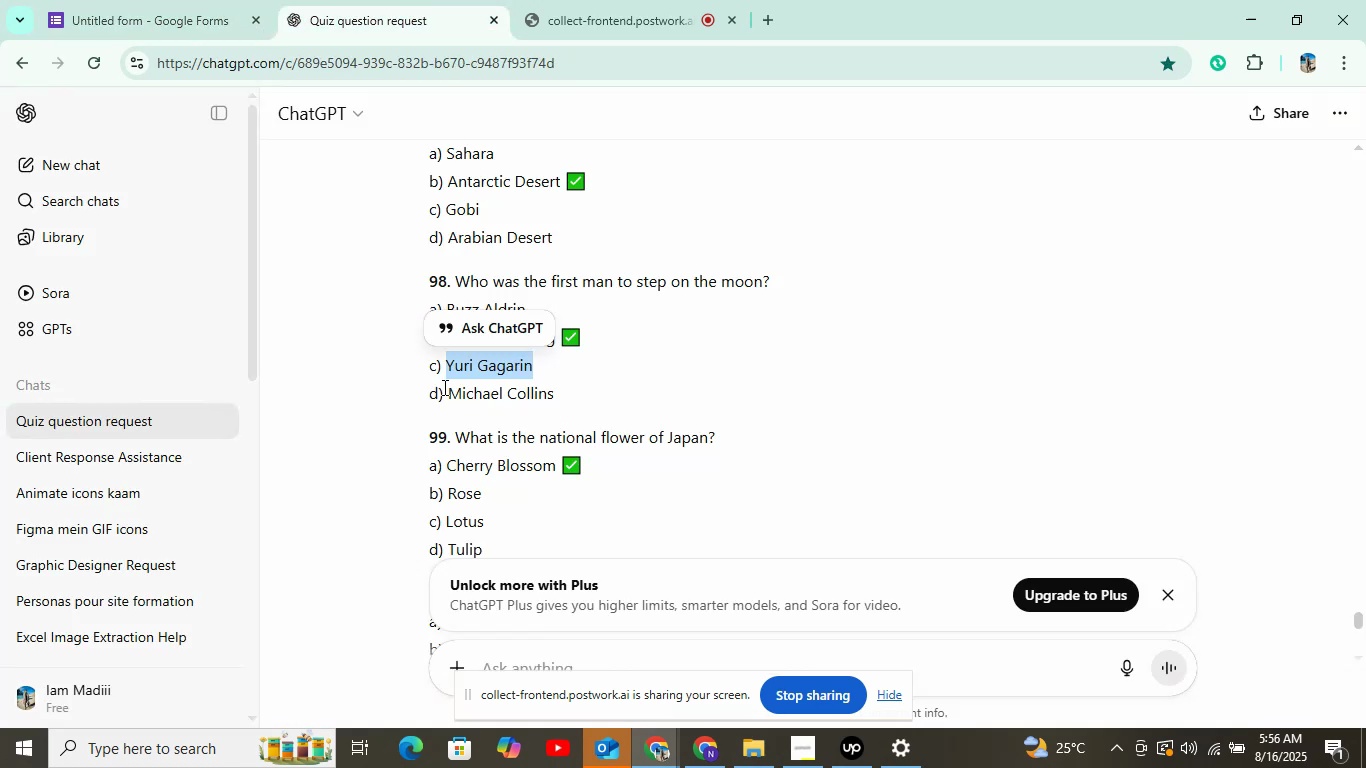 
key(Control+C)
 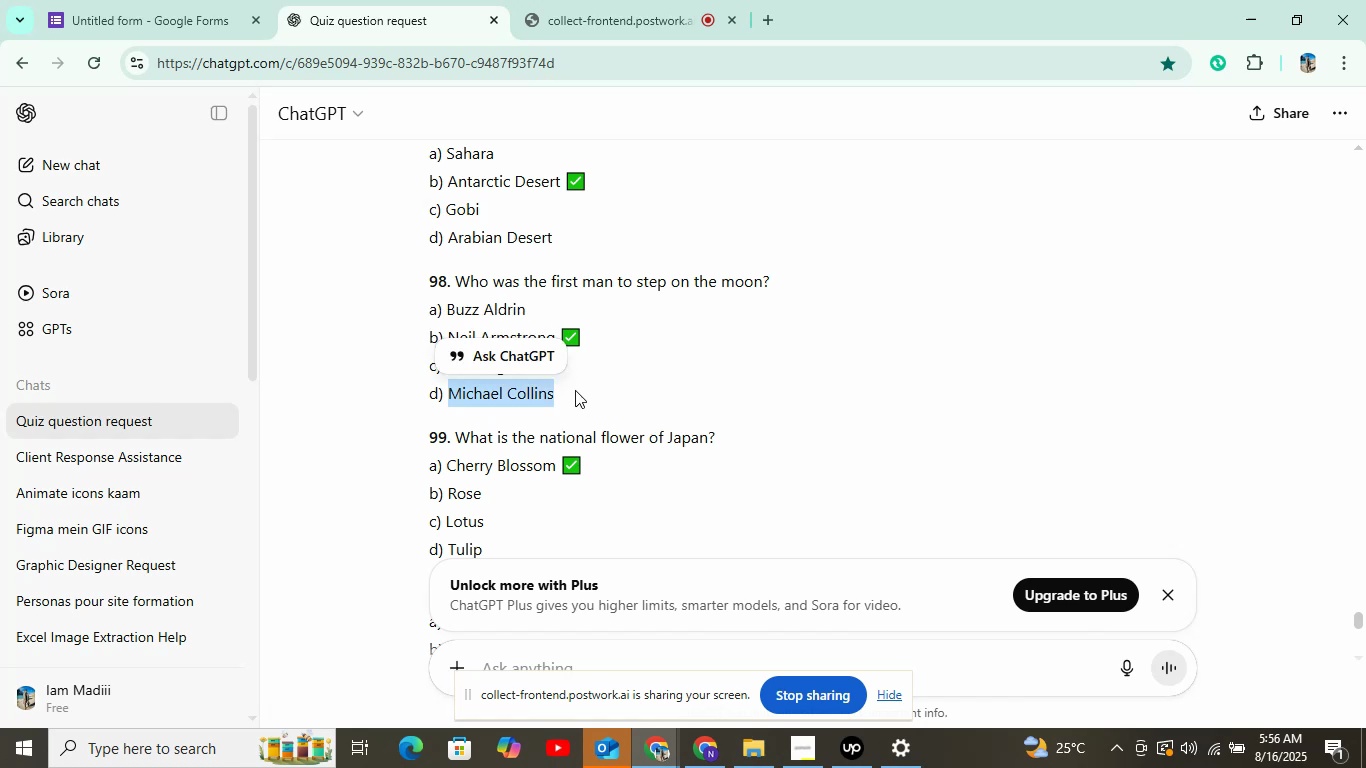 
left_click([162, 0])
 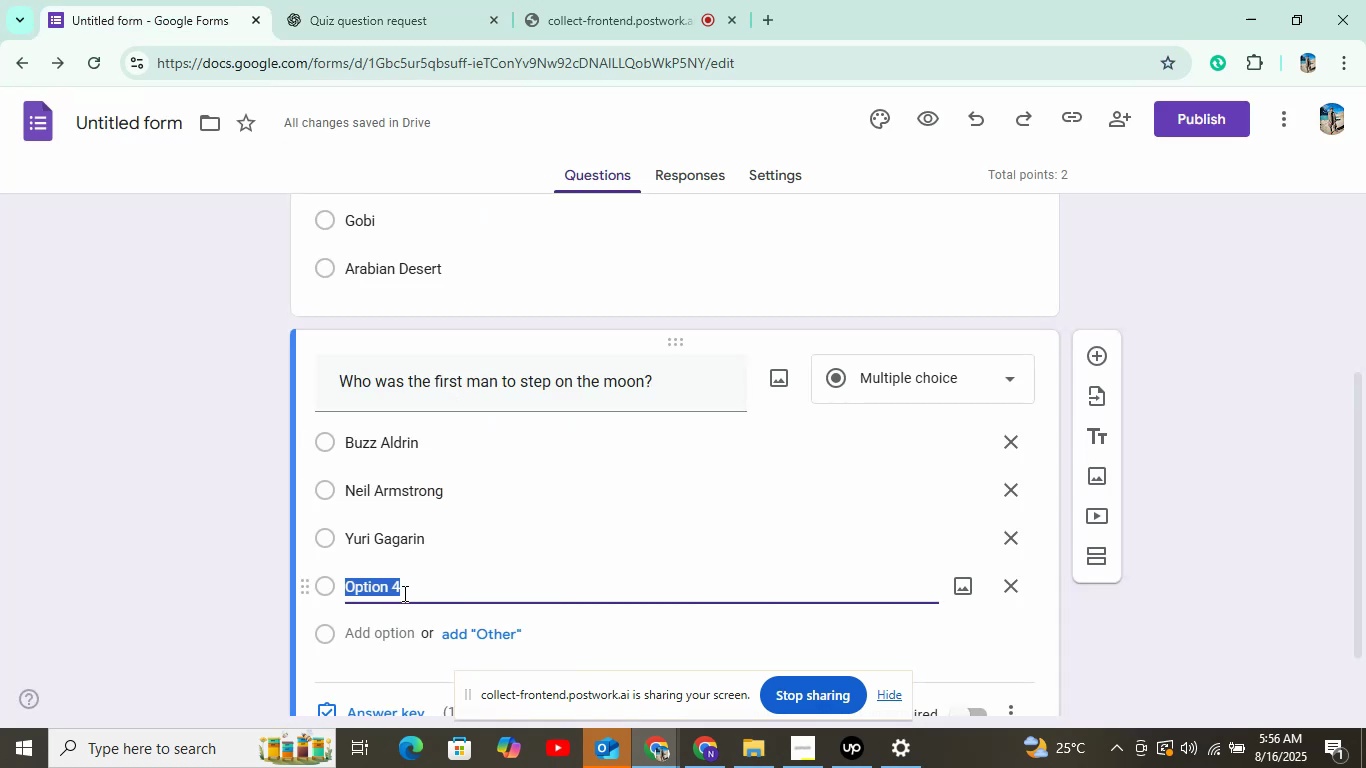 
key(Control+V)
 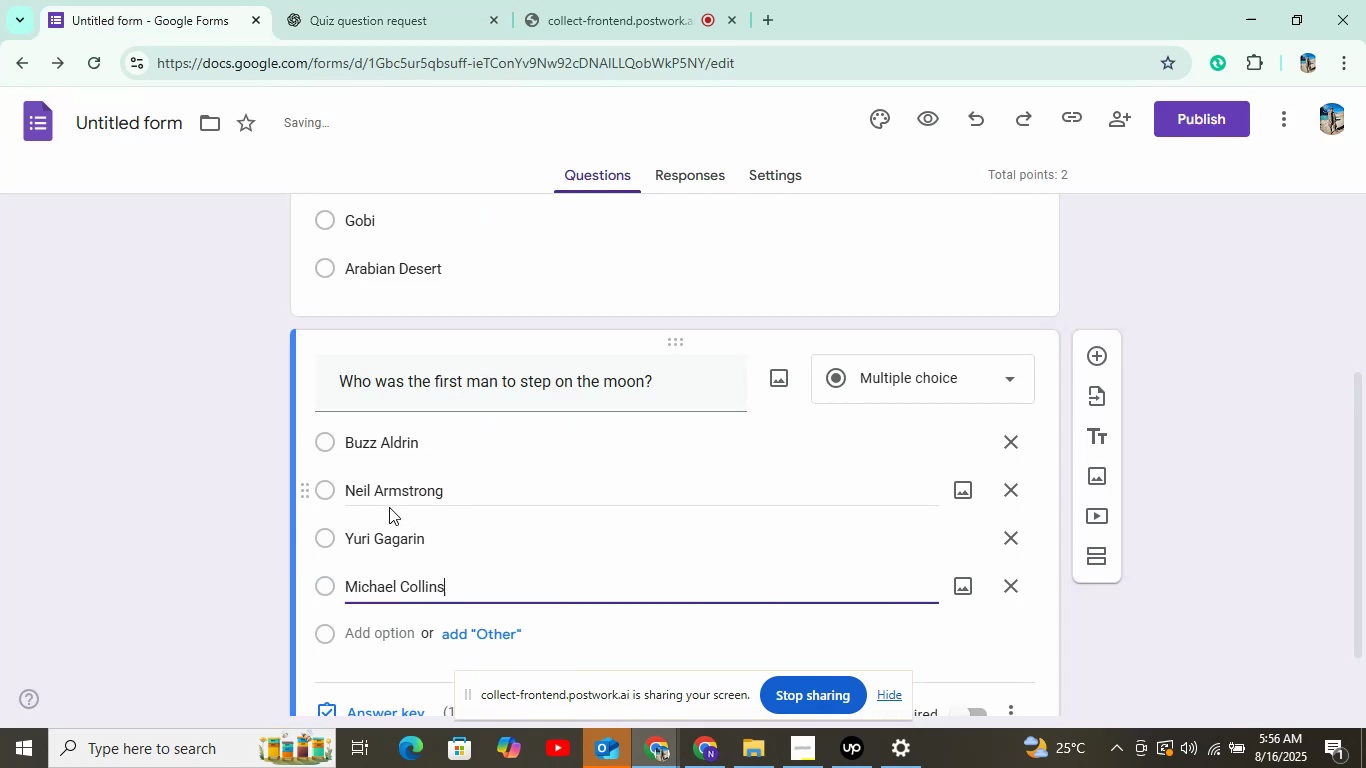 
left_click([357, 8])
 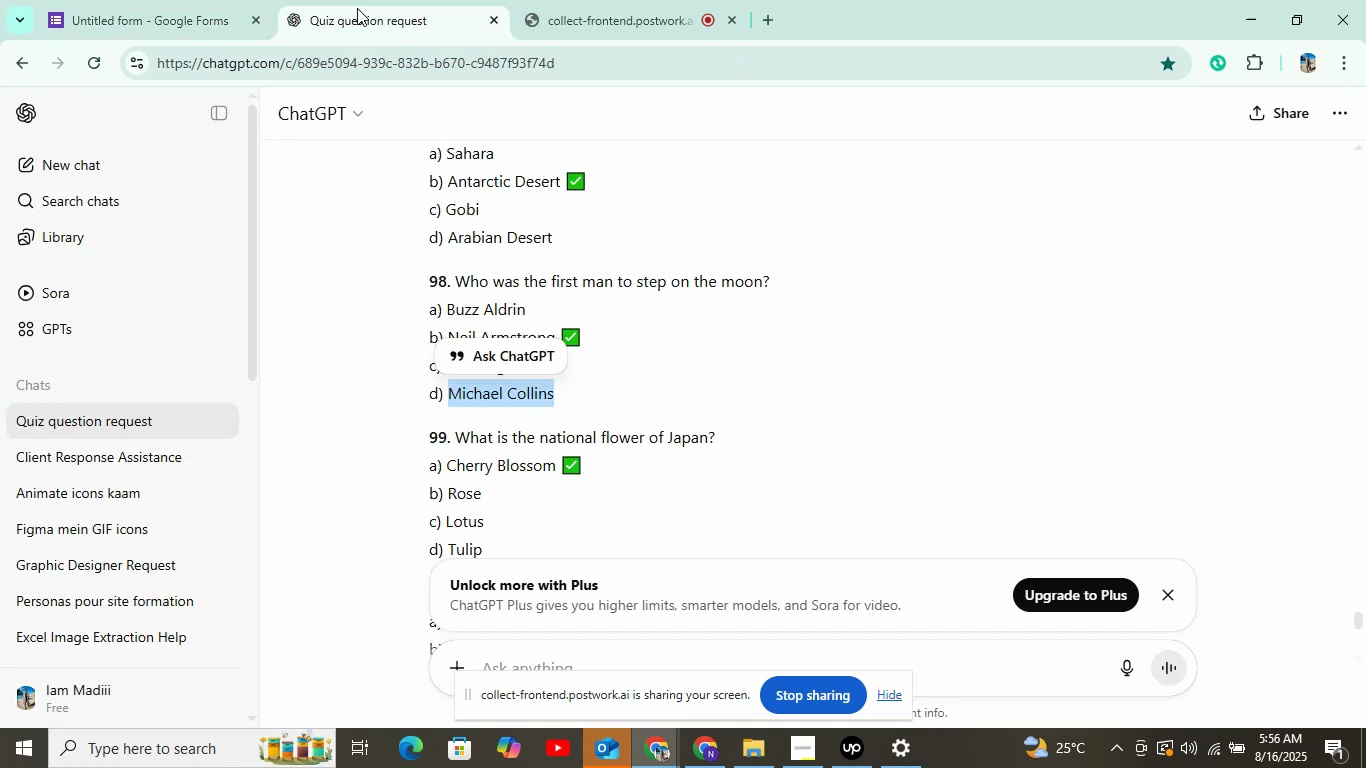 
left_click([123, 0])
 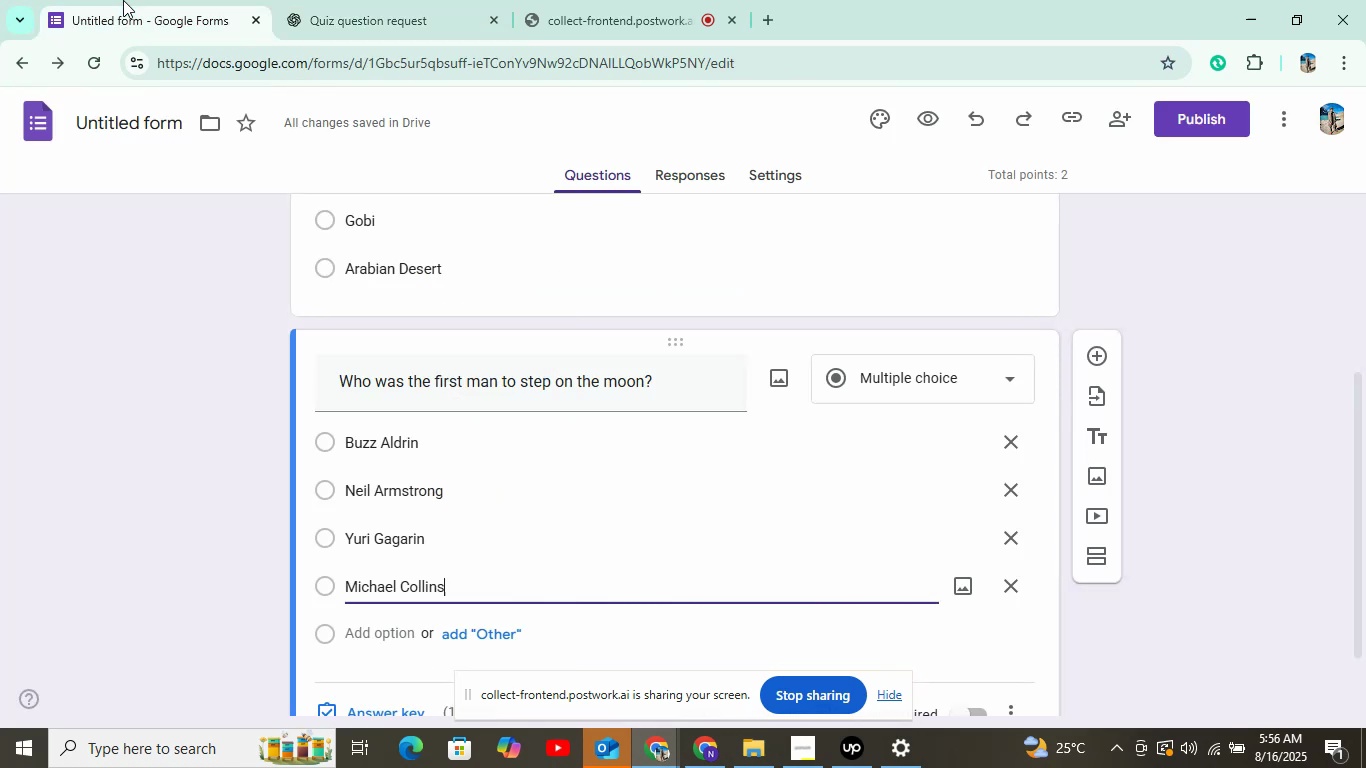 
scroll: coordinate [424, 451], scroll_direction: down, amount: 3.0
 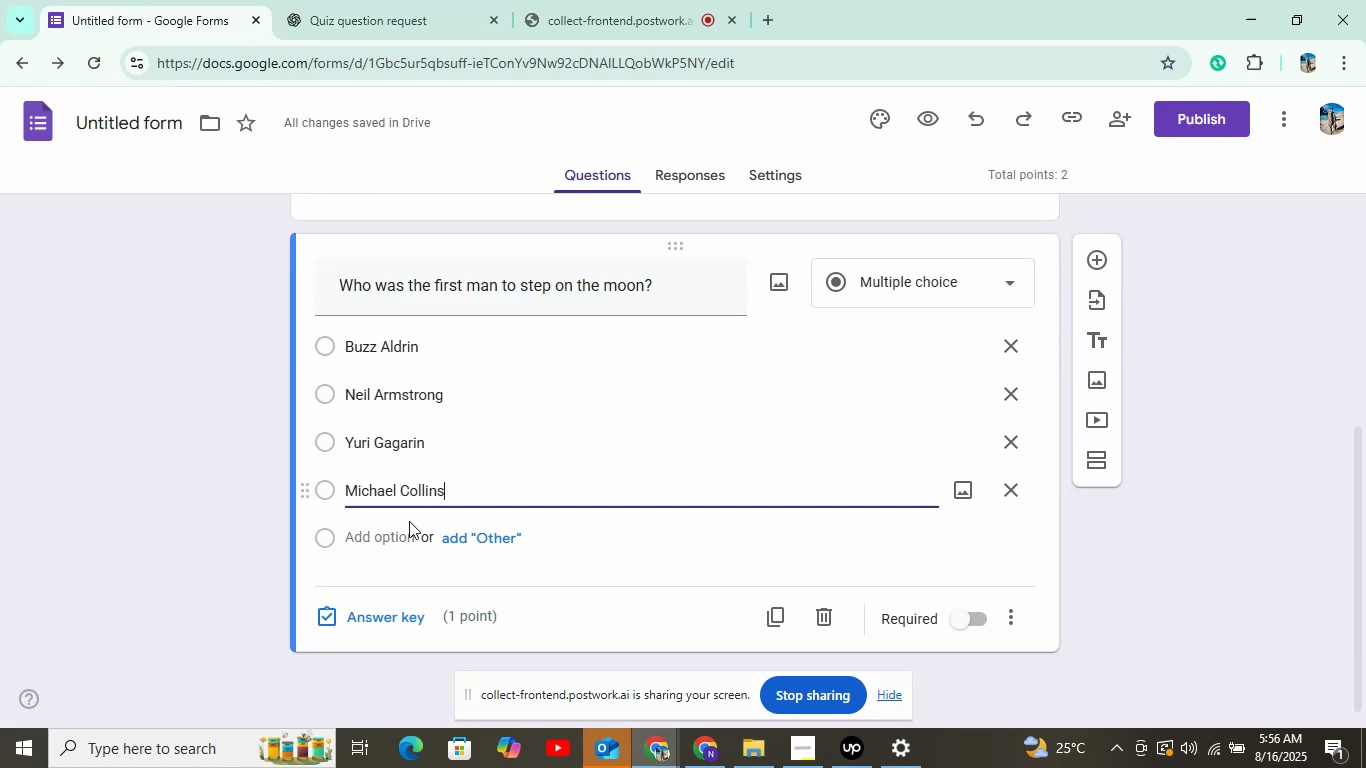 
left_click([382, 615])
 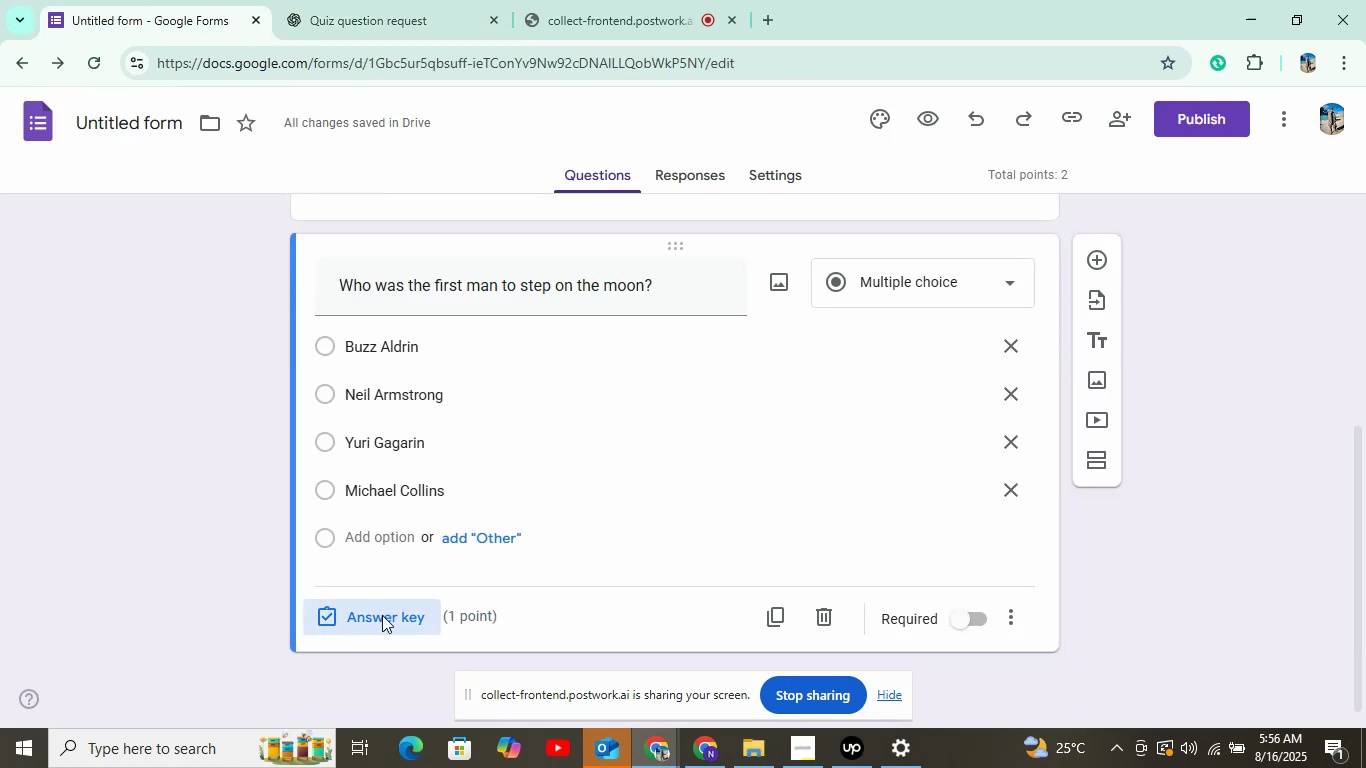 
left_click([382, 444])
 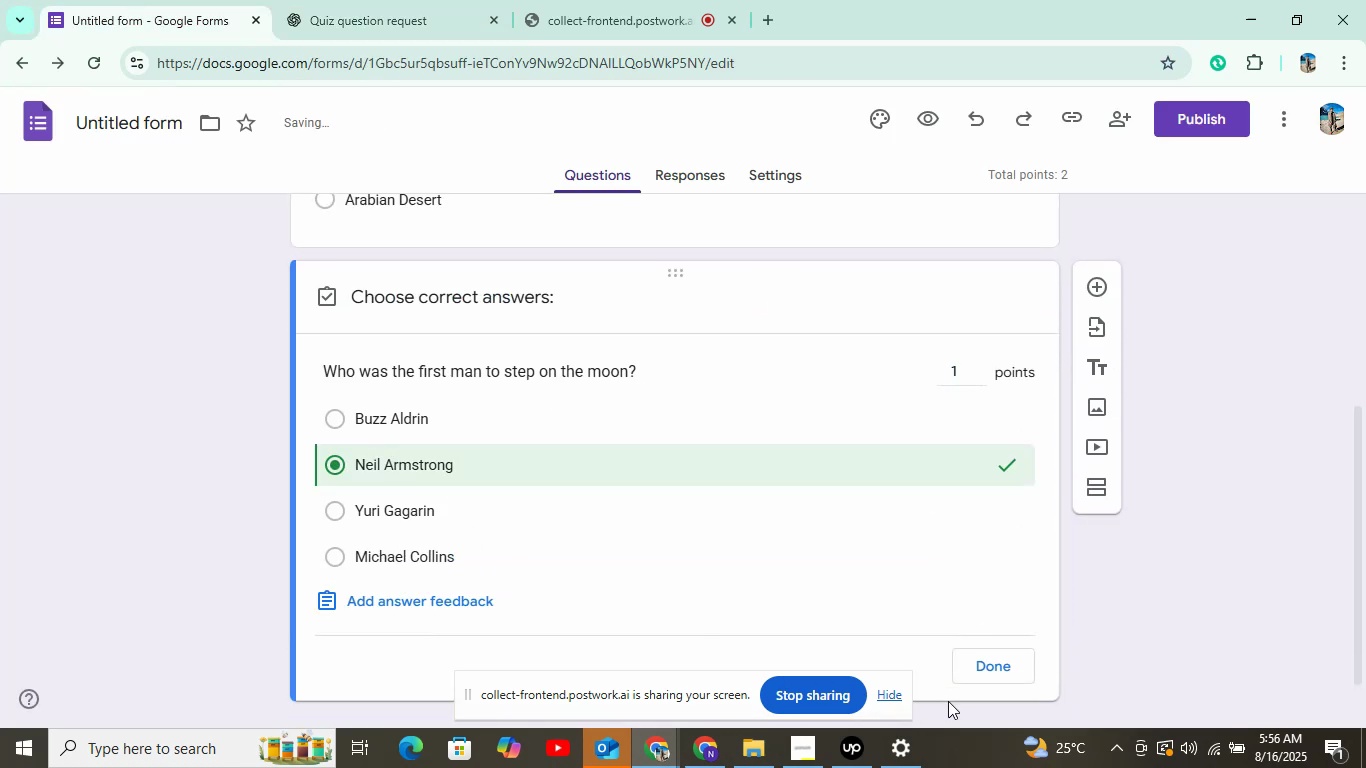 
left_click([976, 669])
 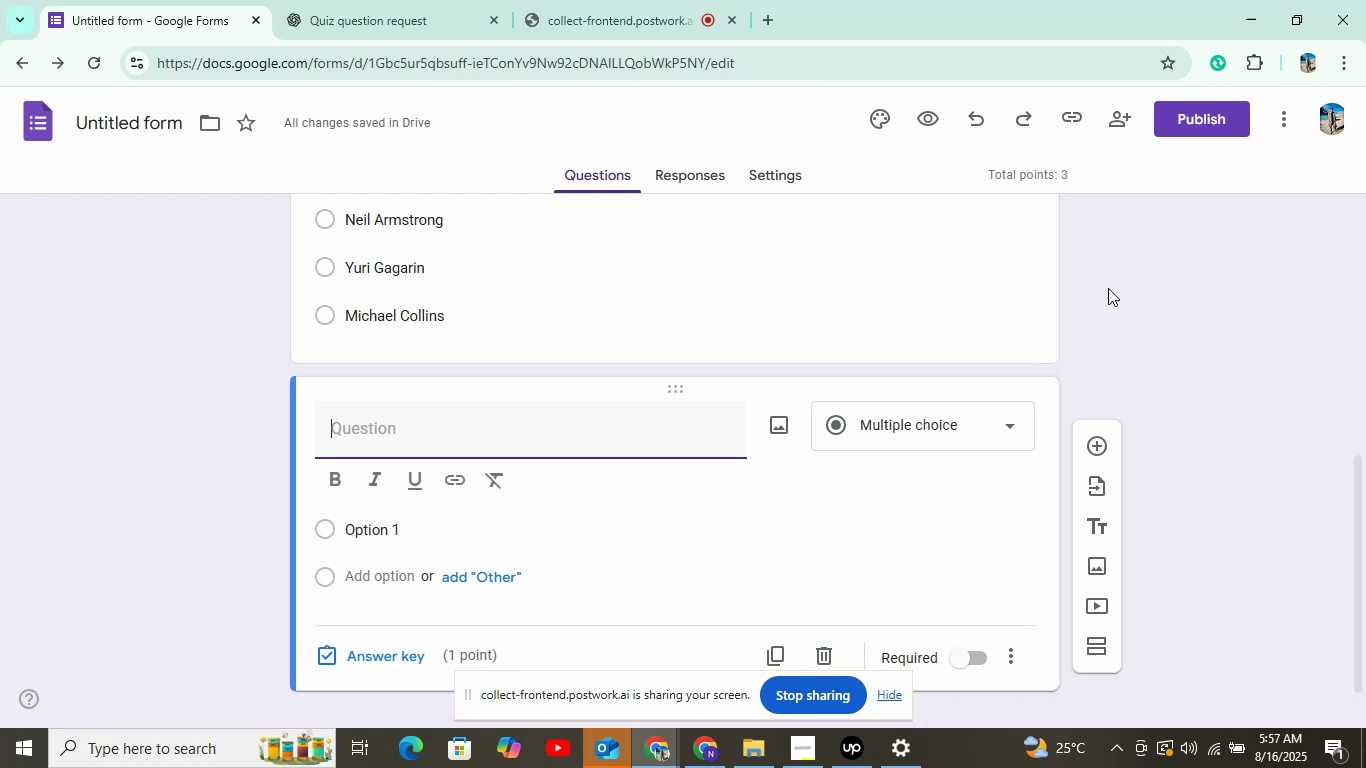 
wait(26.5)
 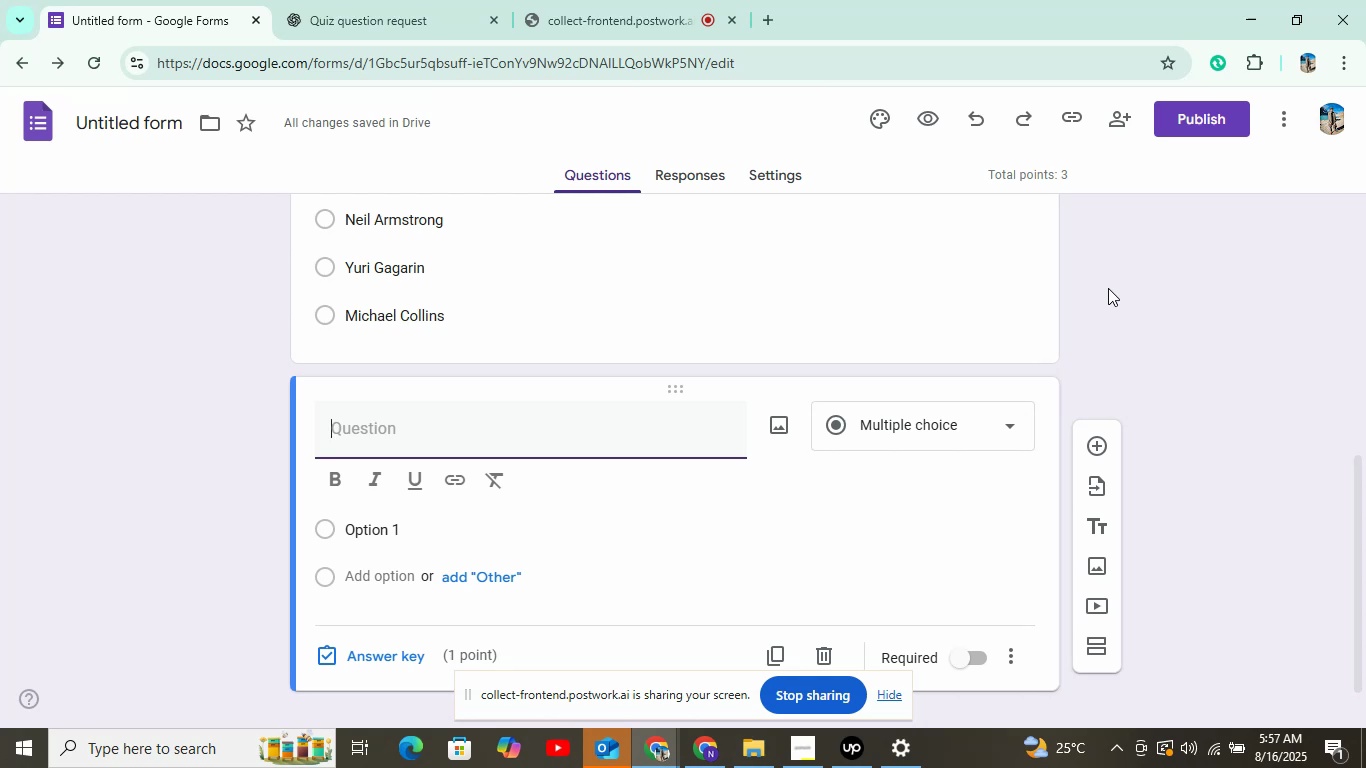 
left_click([343, 6])
 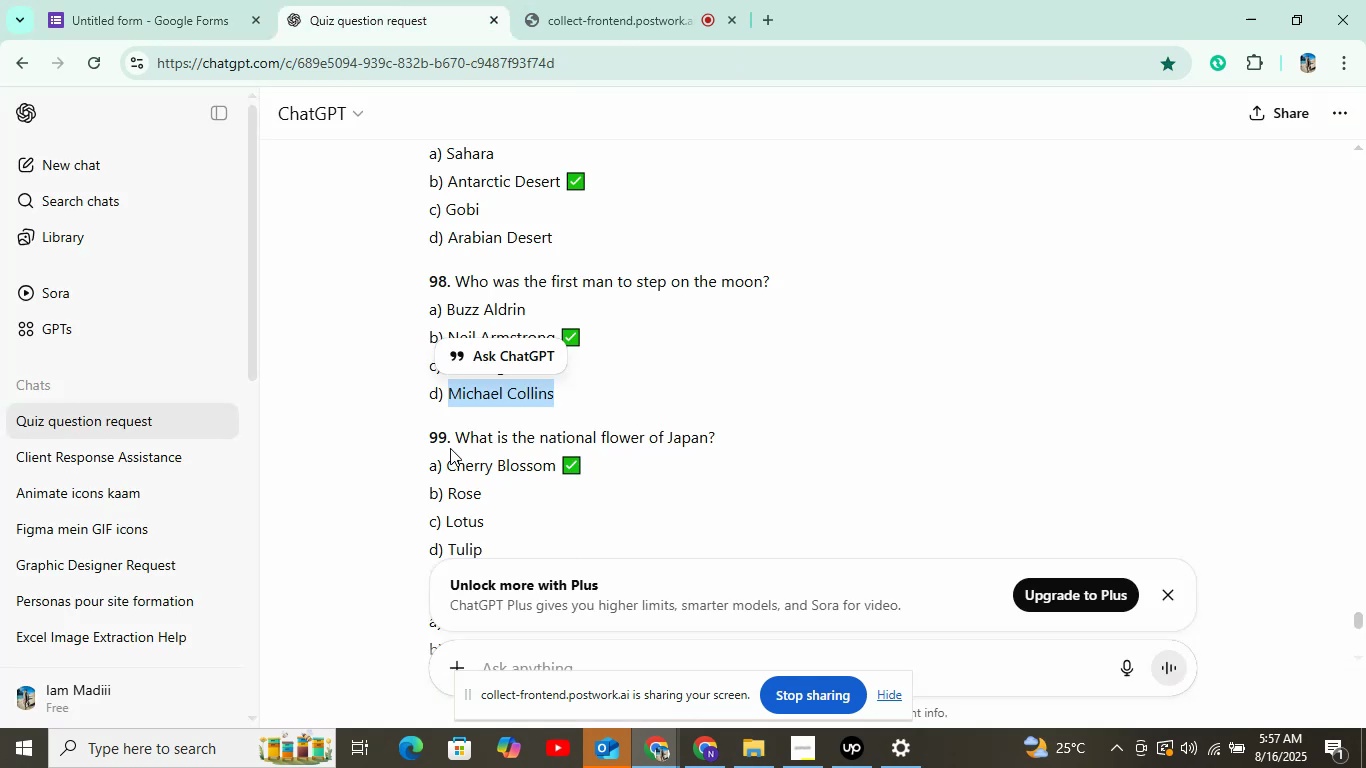 
key(Control+ControlLeft)
 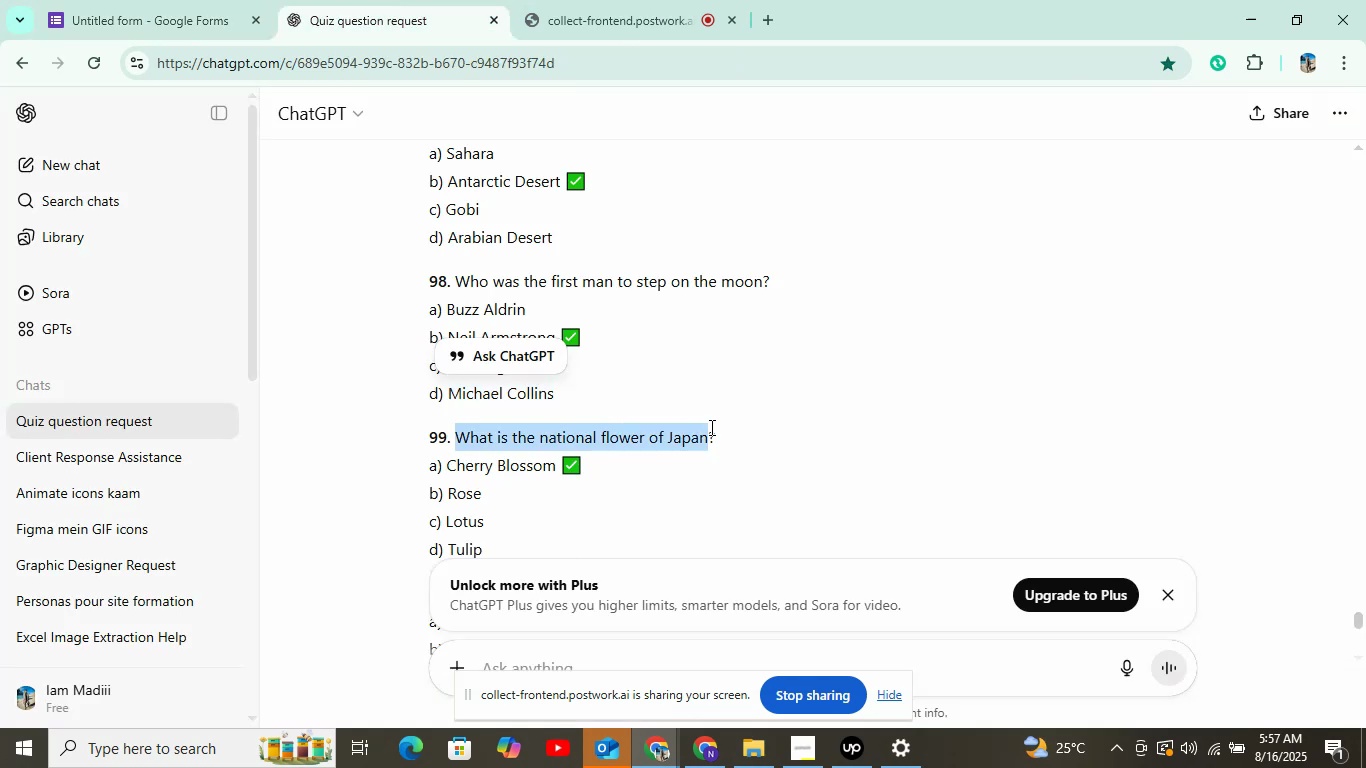 
left_click([710, 427])
 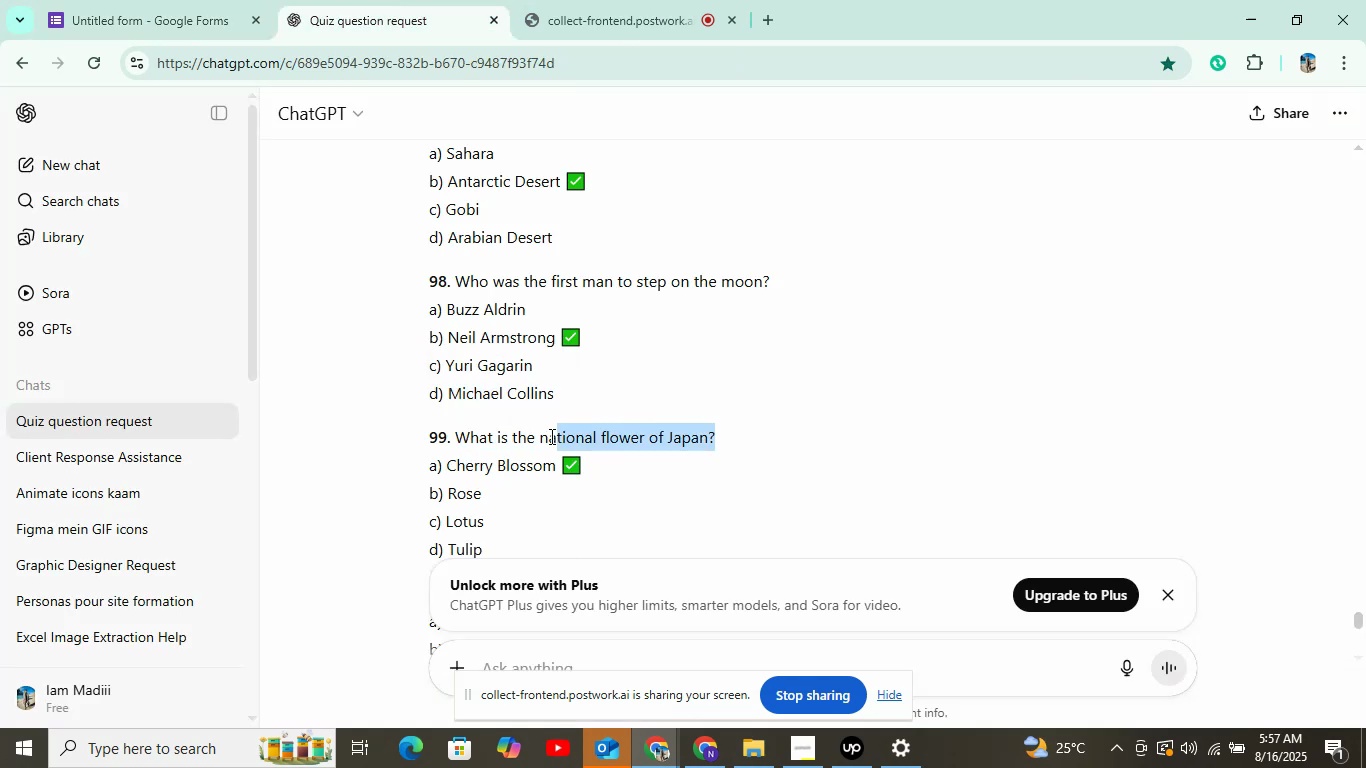 
key(Control+C)
 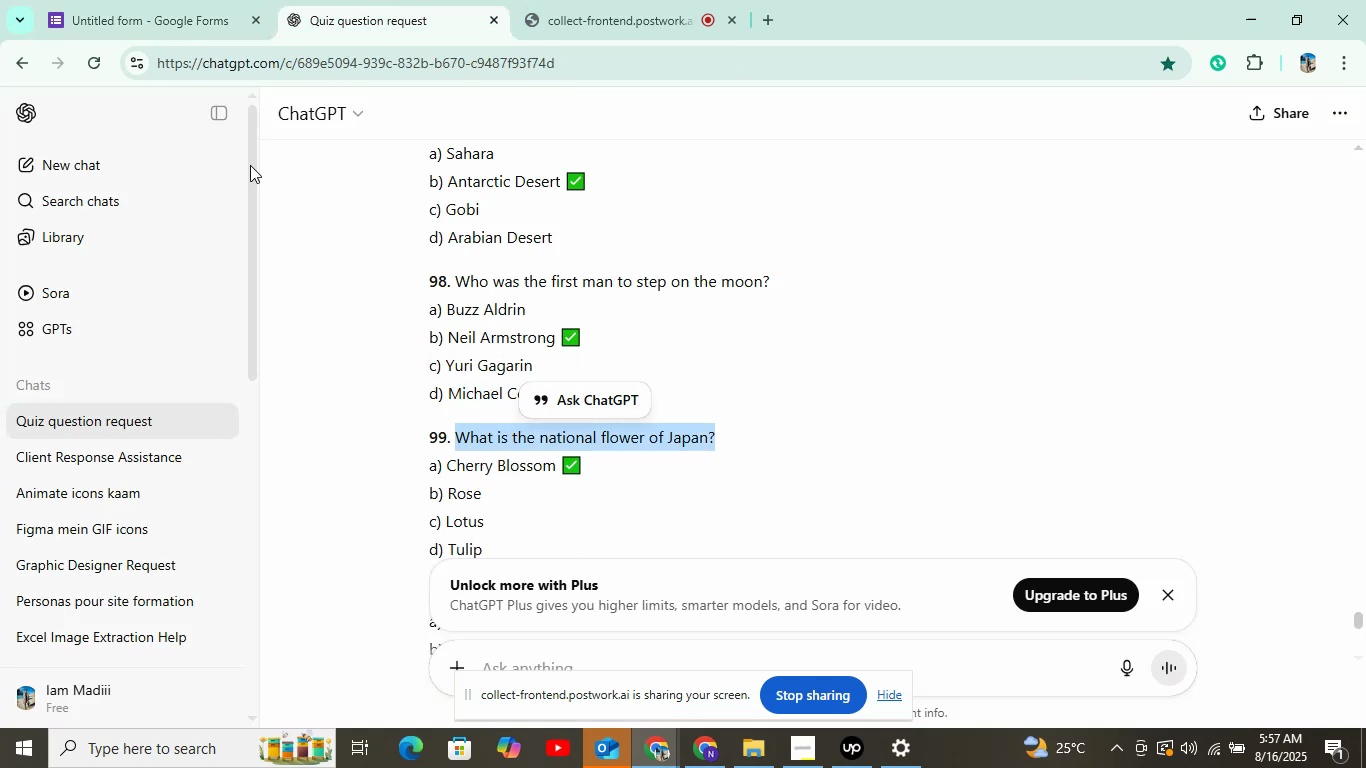 
left_click([156, 0])
 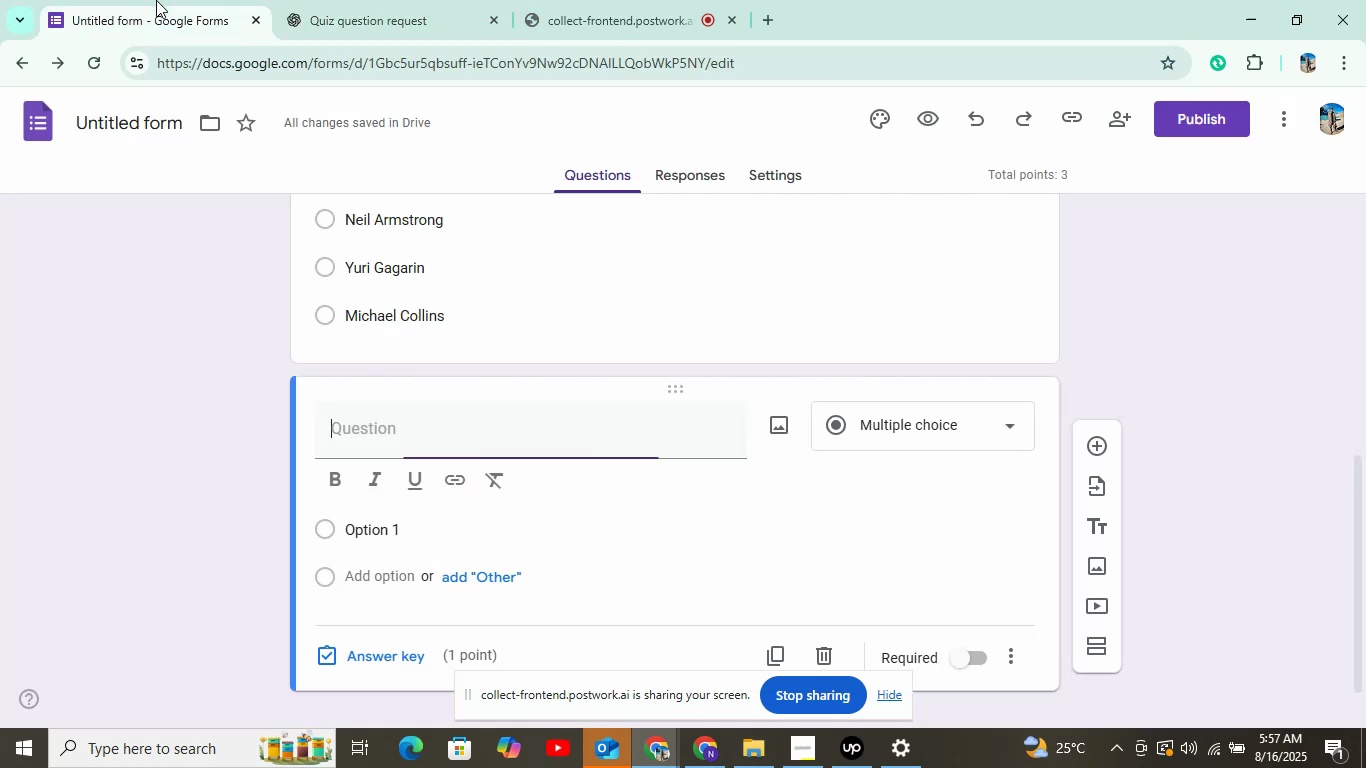 
key(Control+V)
 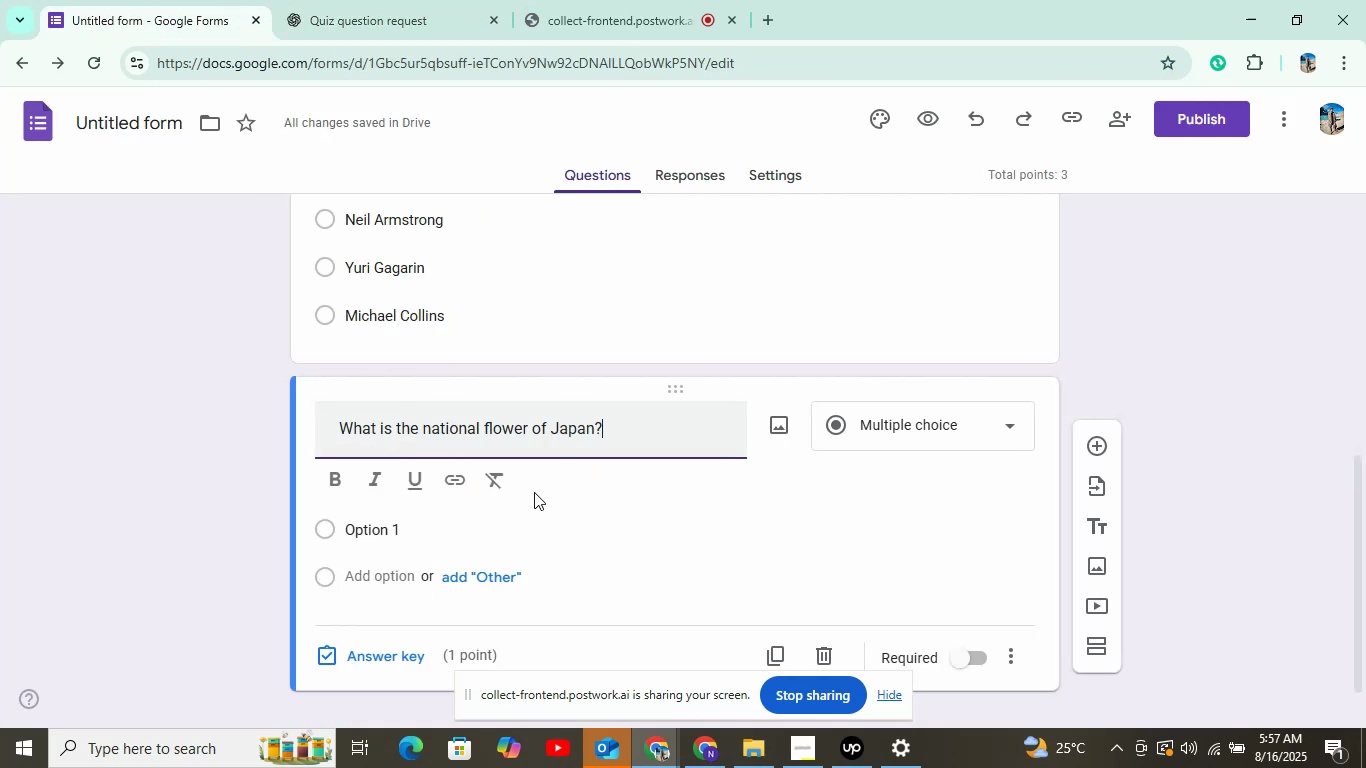 
left_click([500, 523])
 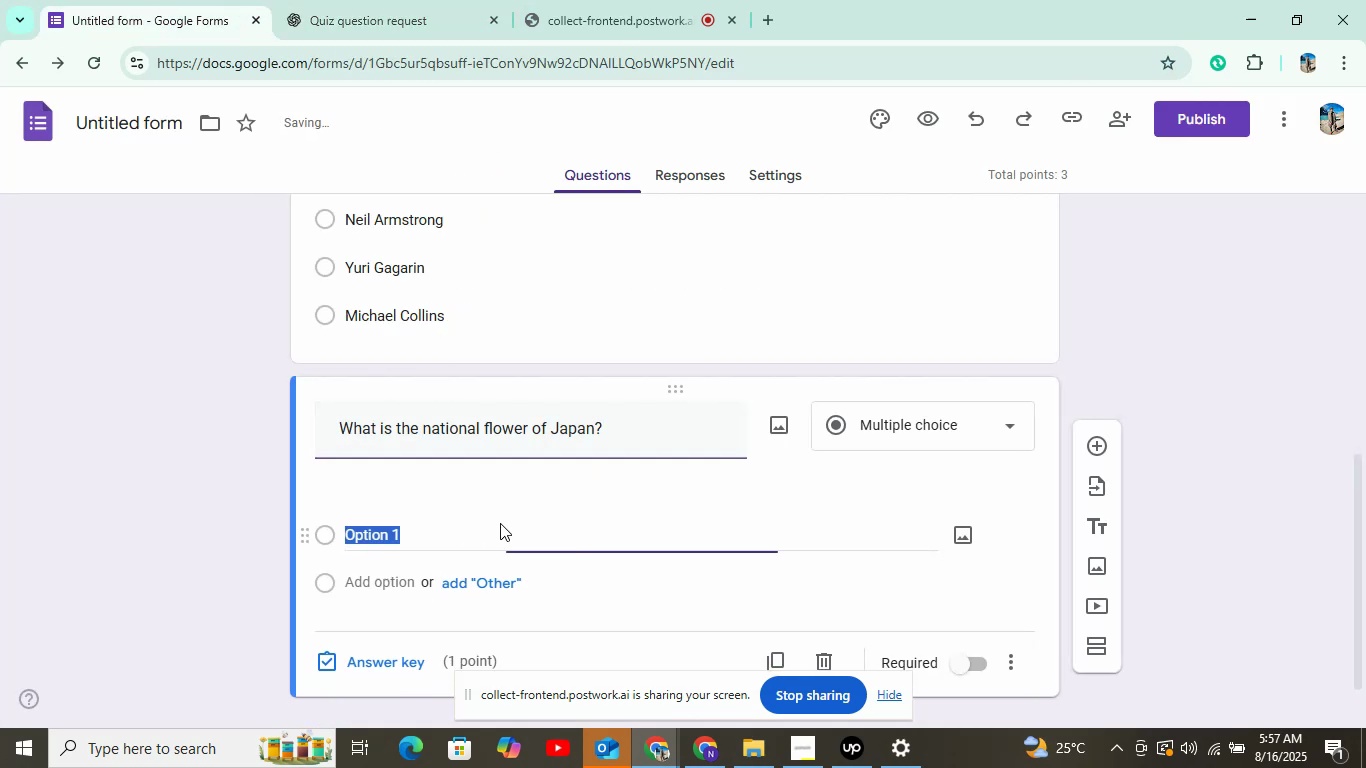 
left_click([305, 0])
 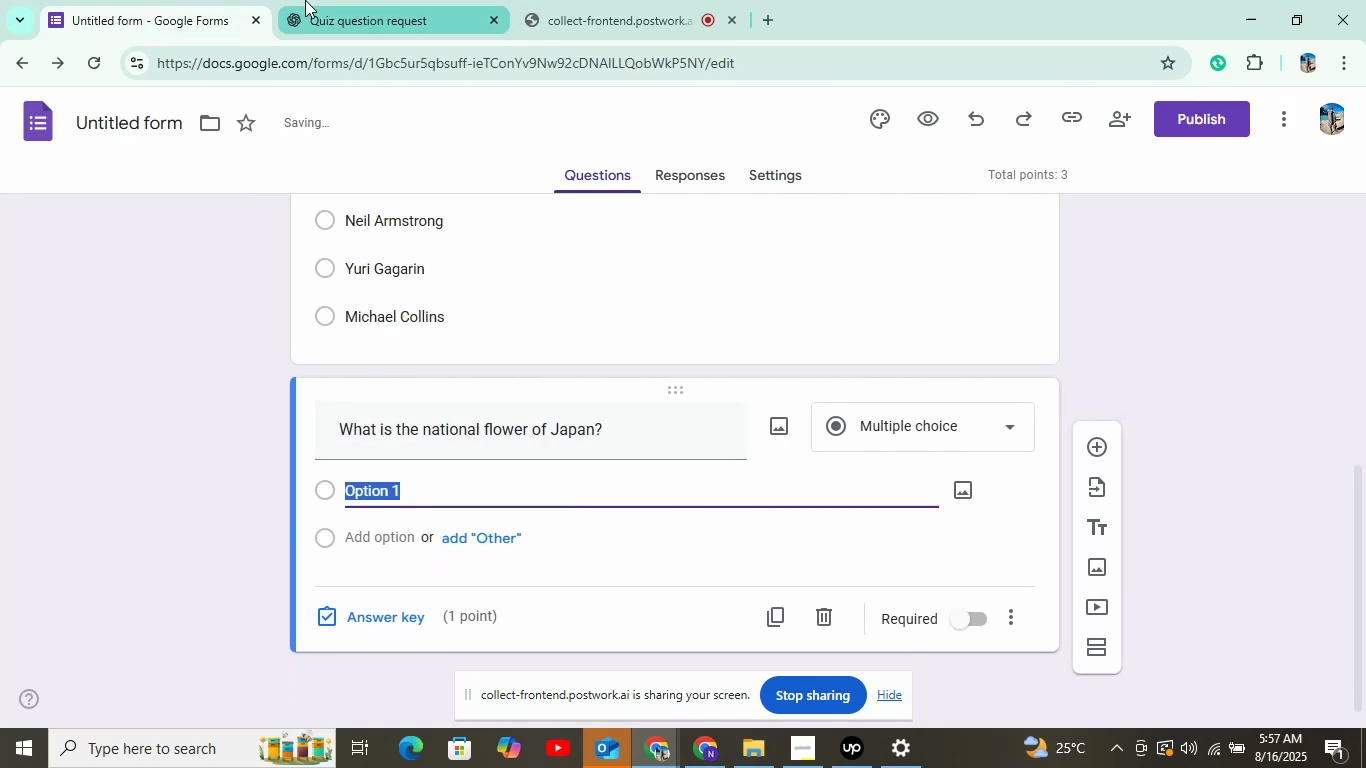 
mouse_move([462, 471])
 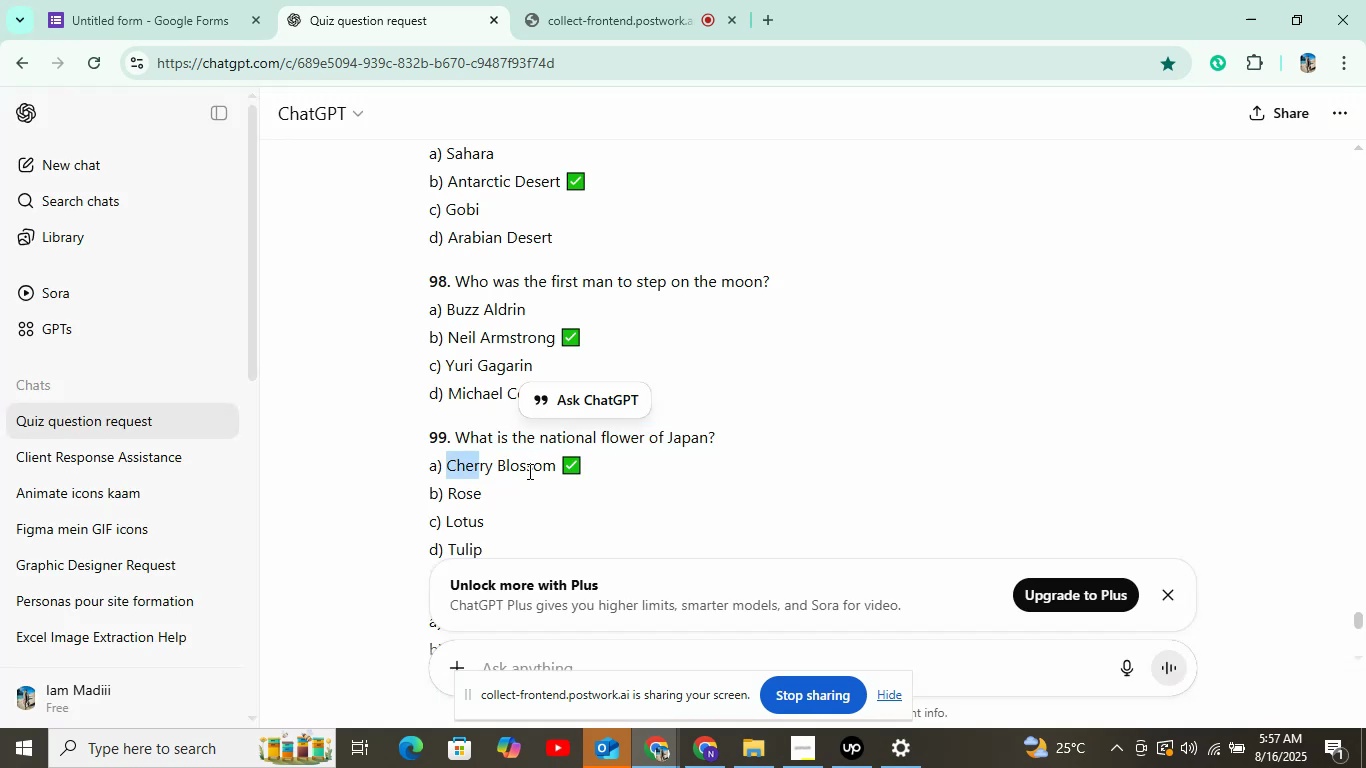 
key(Control+C)
 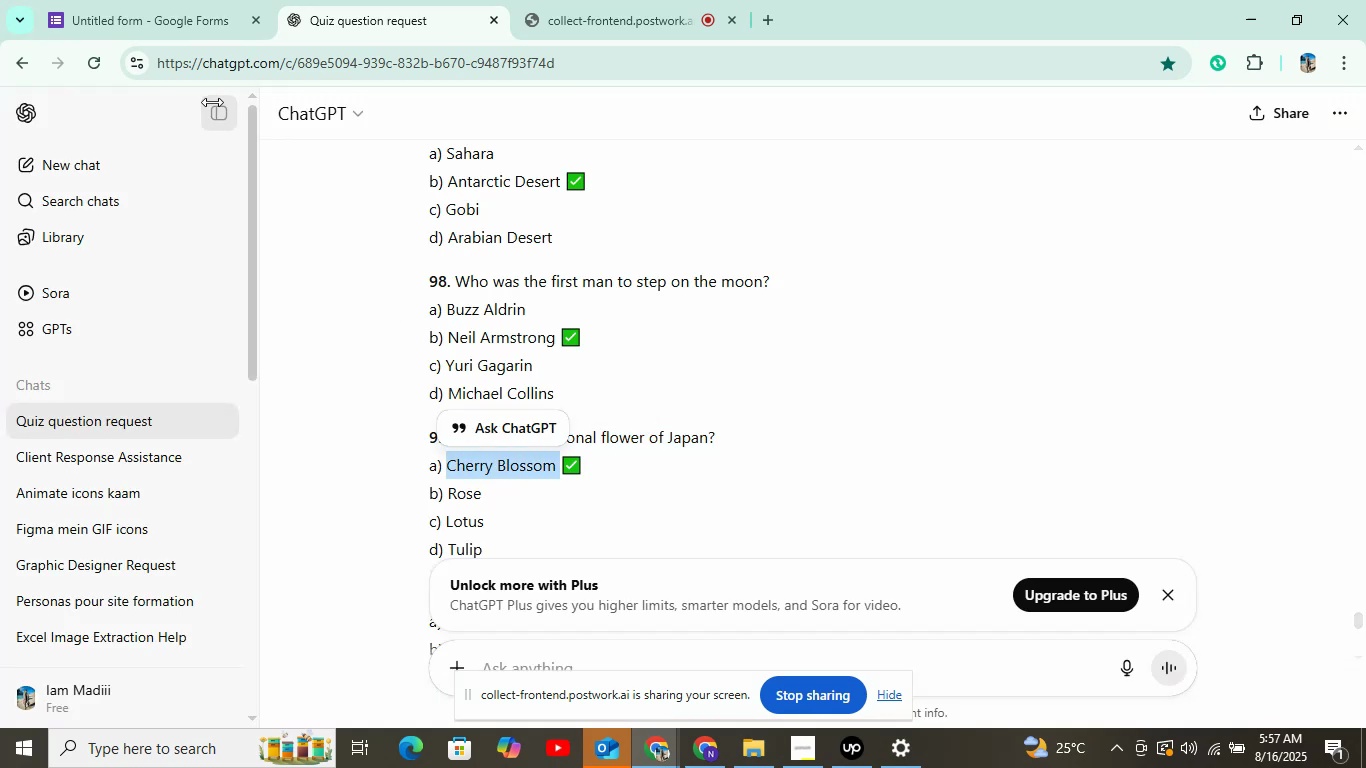 
left_click([206, 21])
 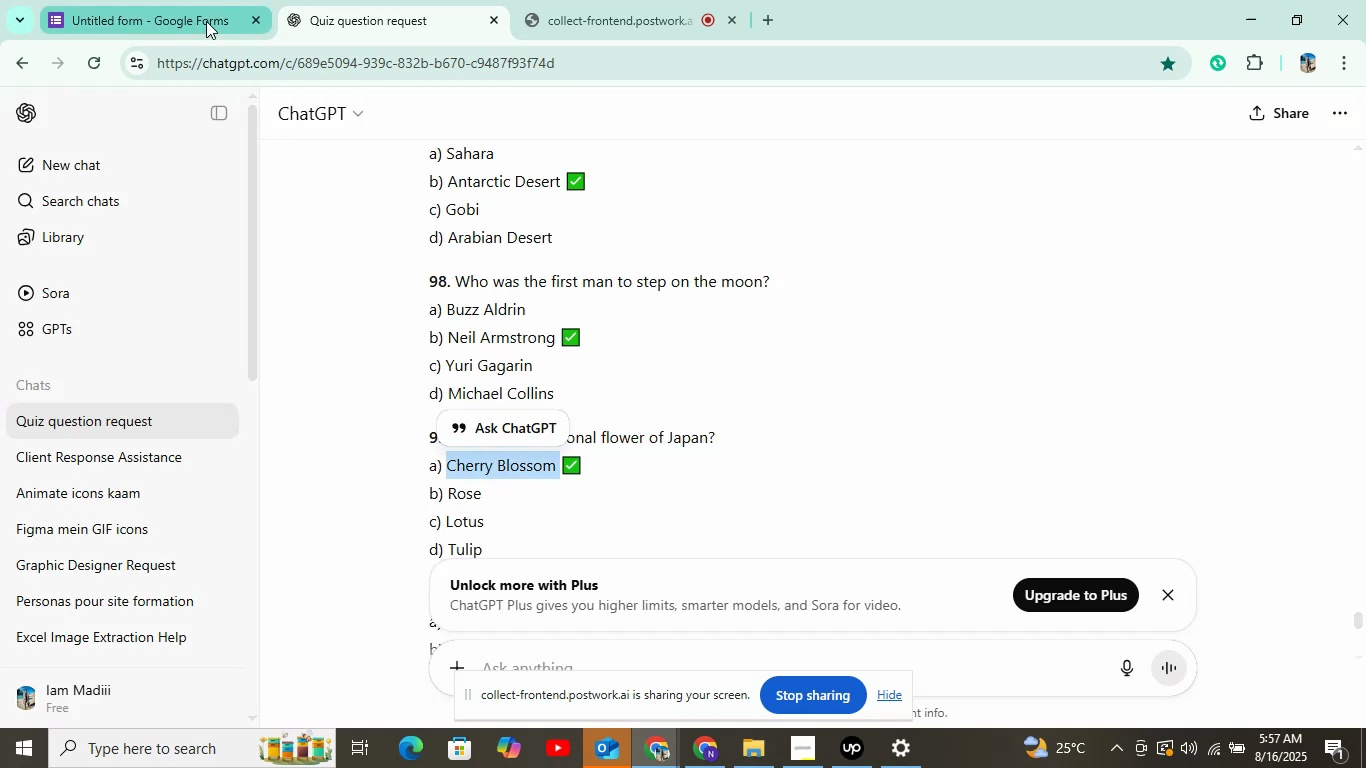 
key(Control+V)
 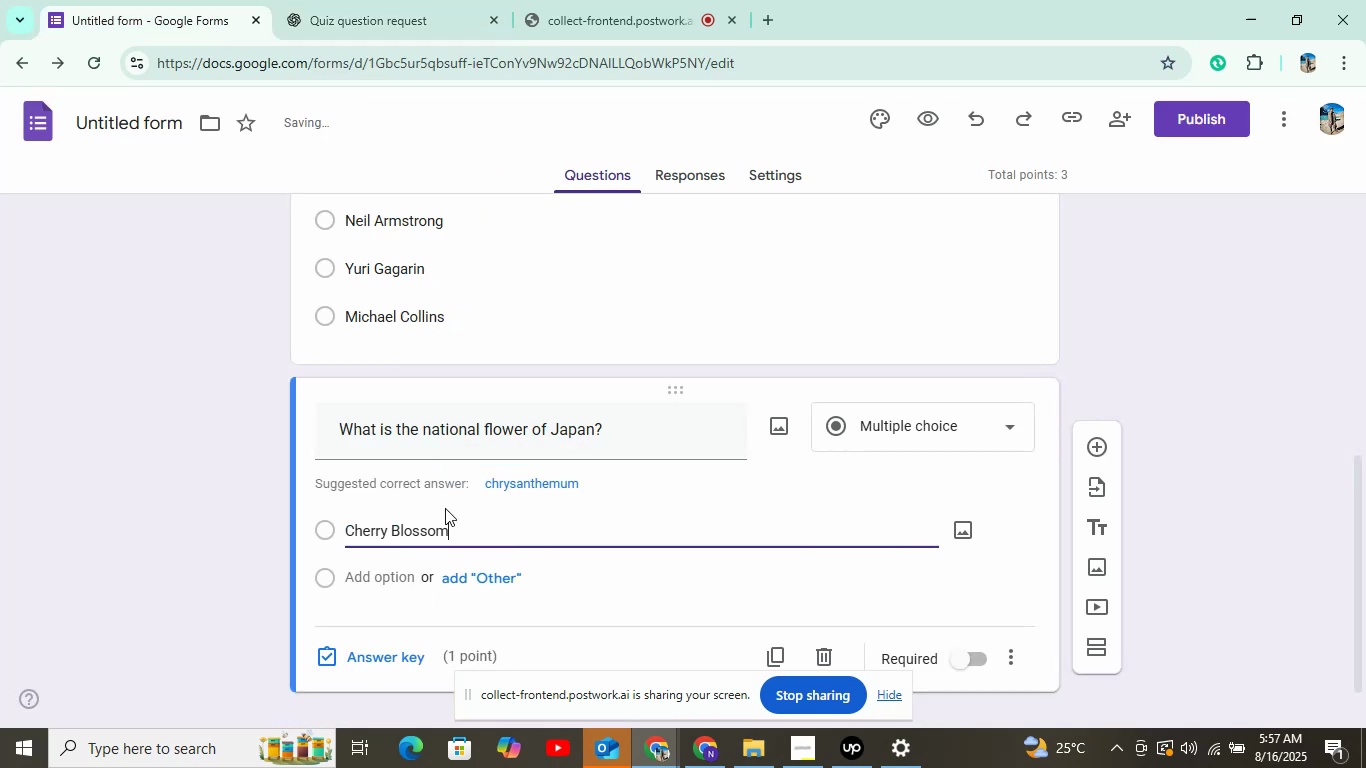 
left_click([380, 589])
 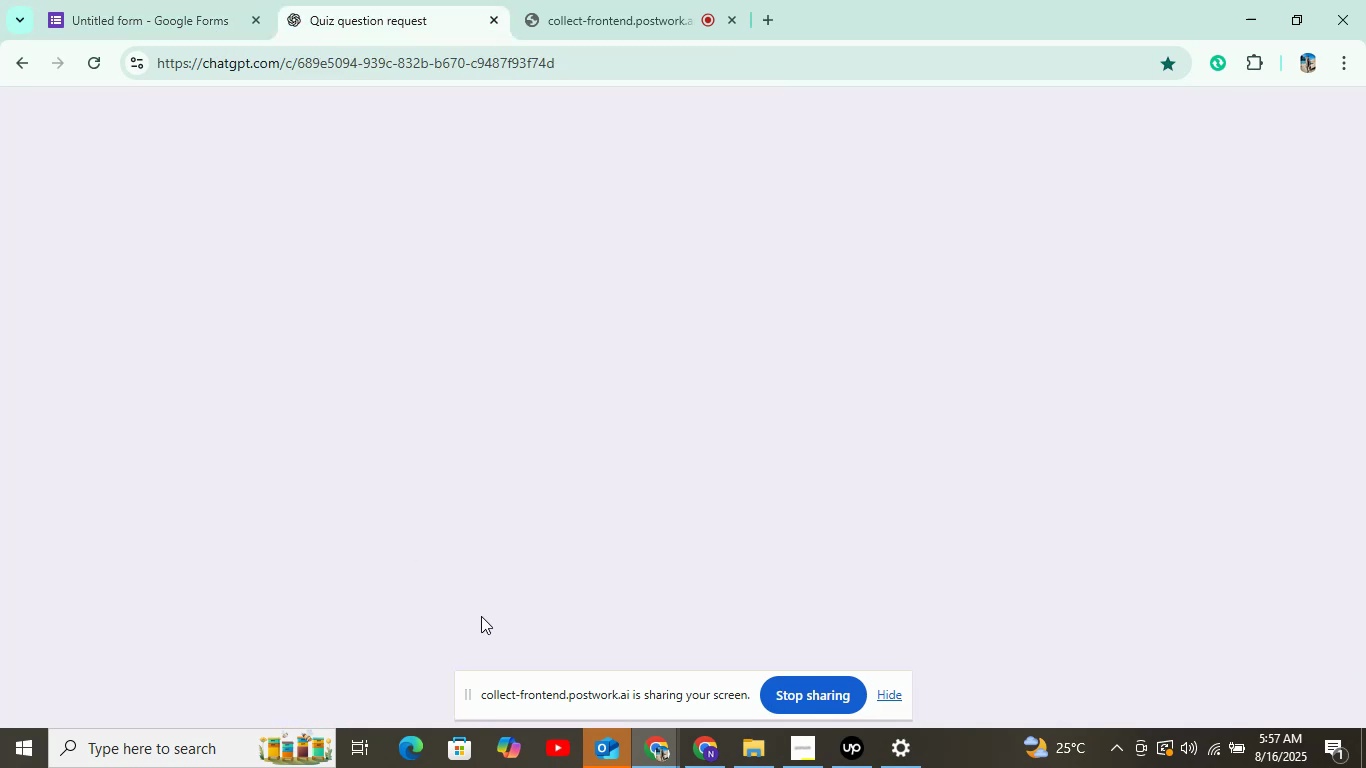 
double_click([475, 492])
 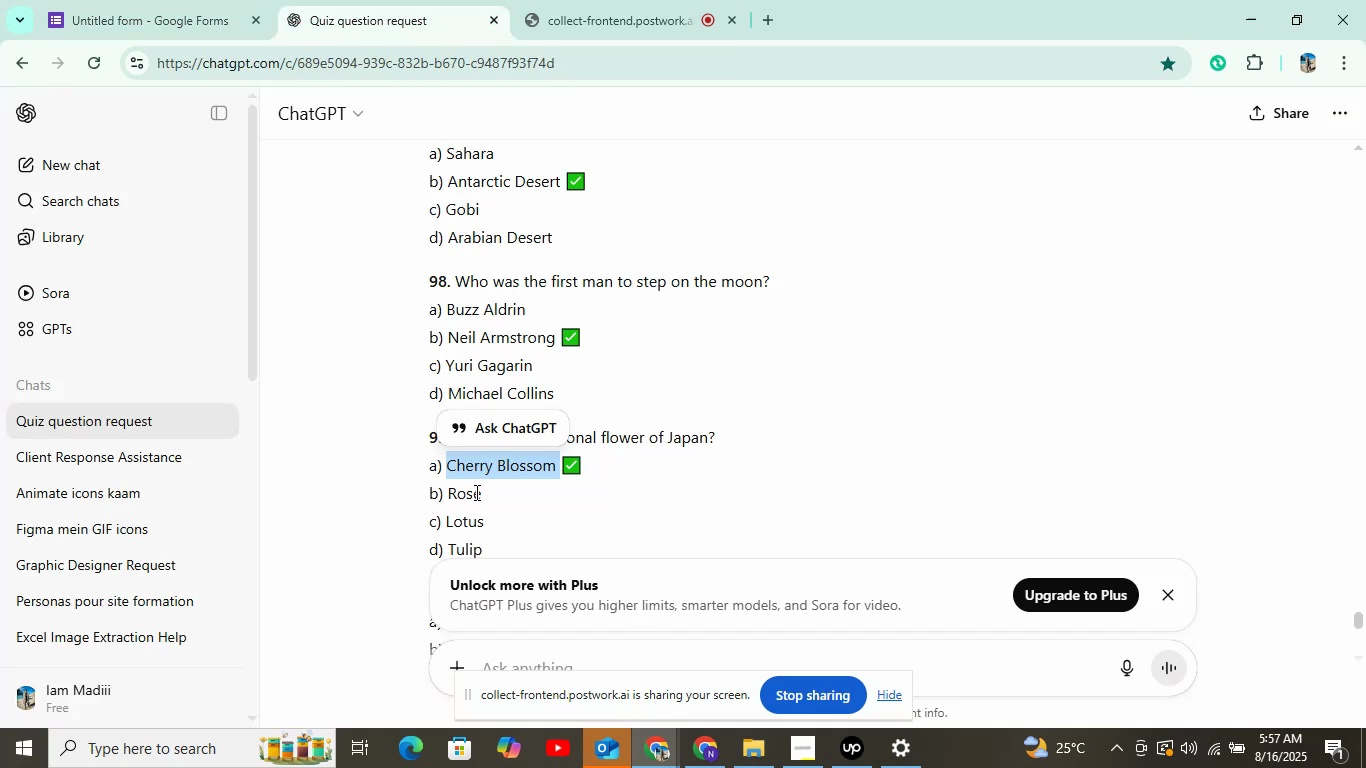 
key(Control+C)
 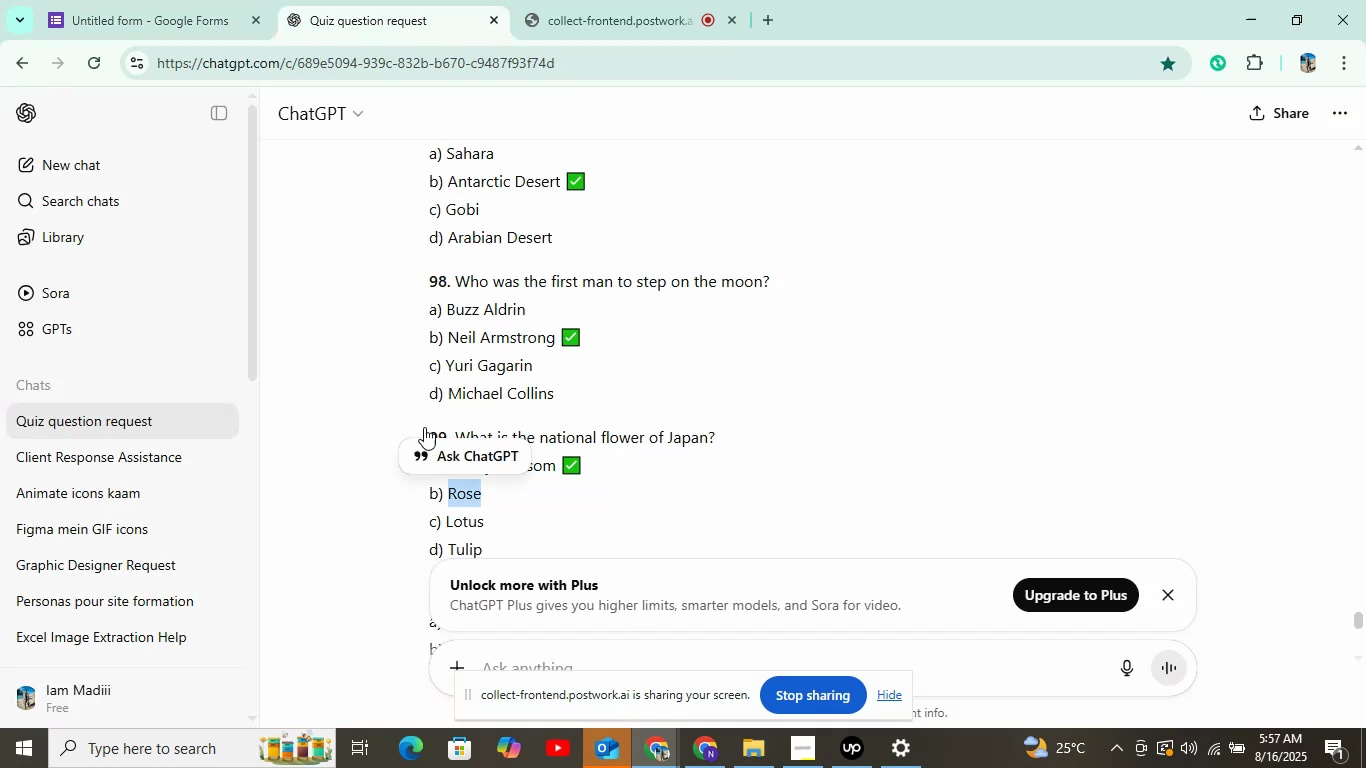 
left_click([119, 26])
 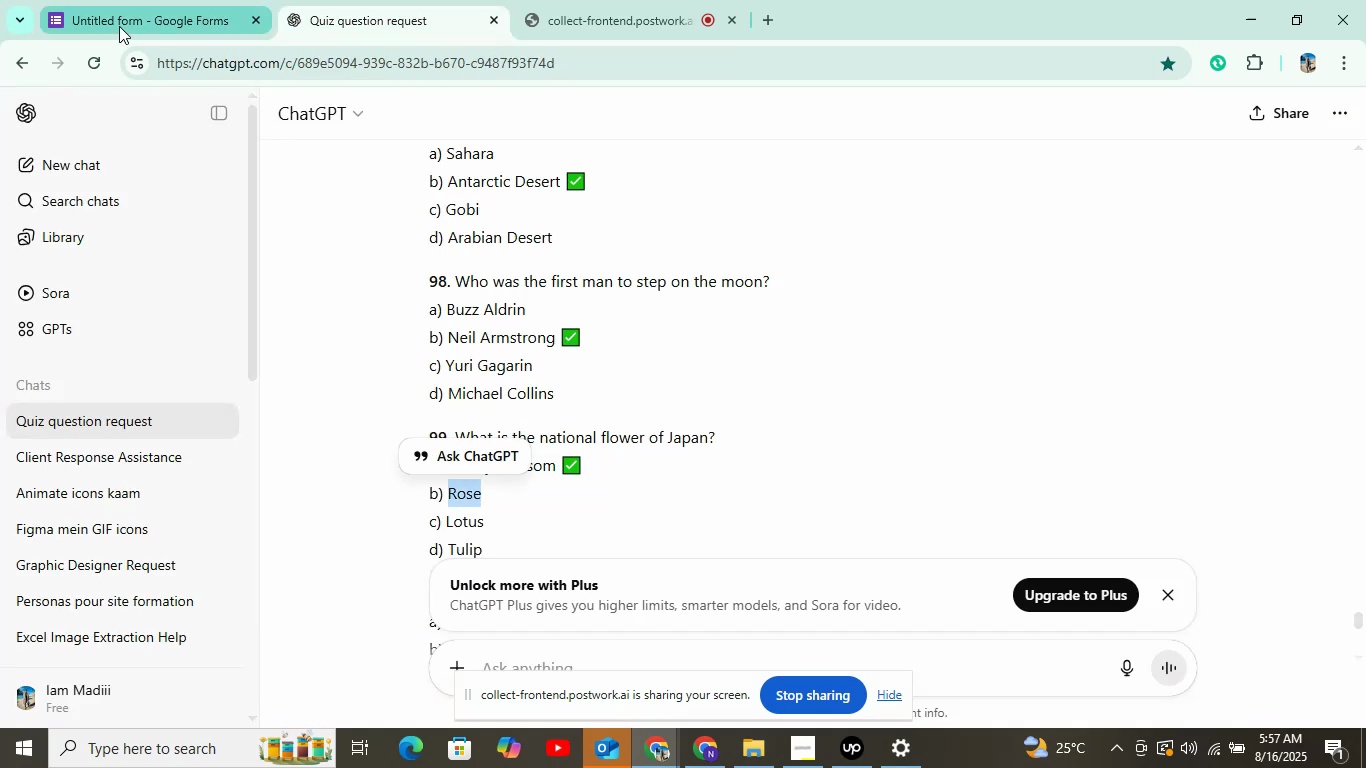 
key(Control+V)
 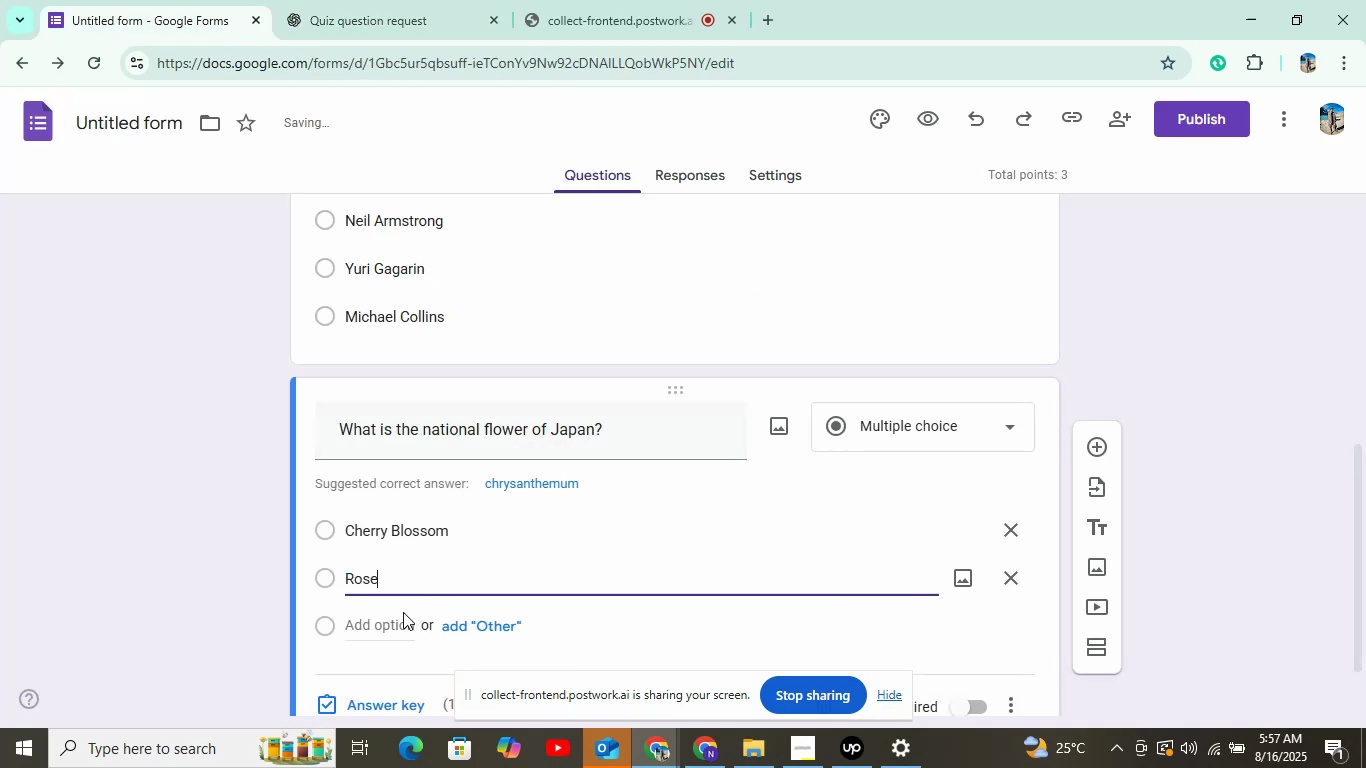 
double_click([392, 627])
 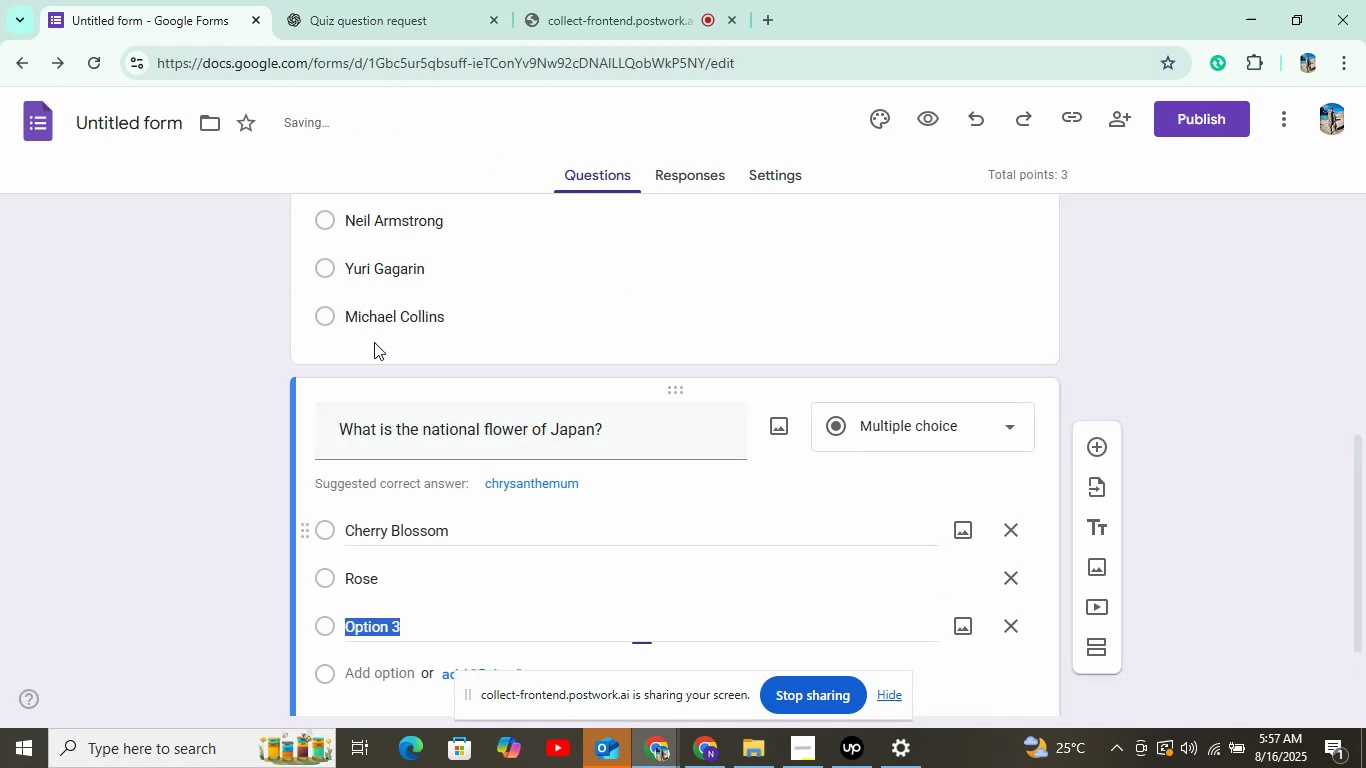 
left_click([316, 0])
 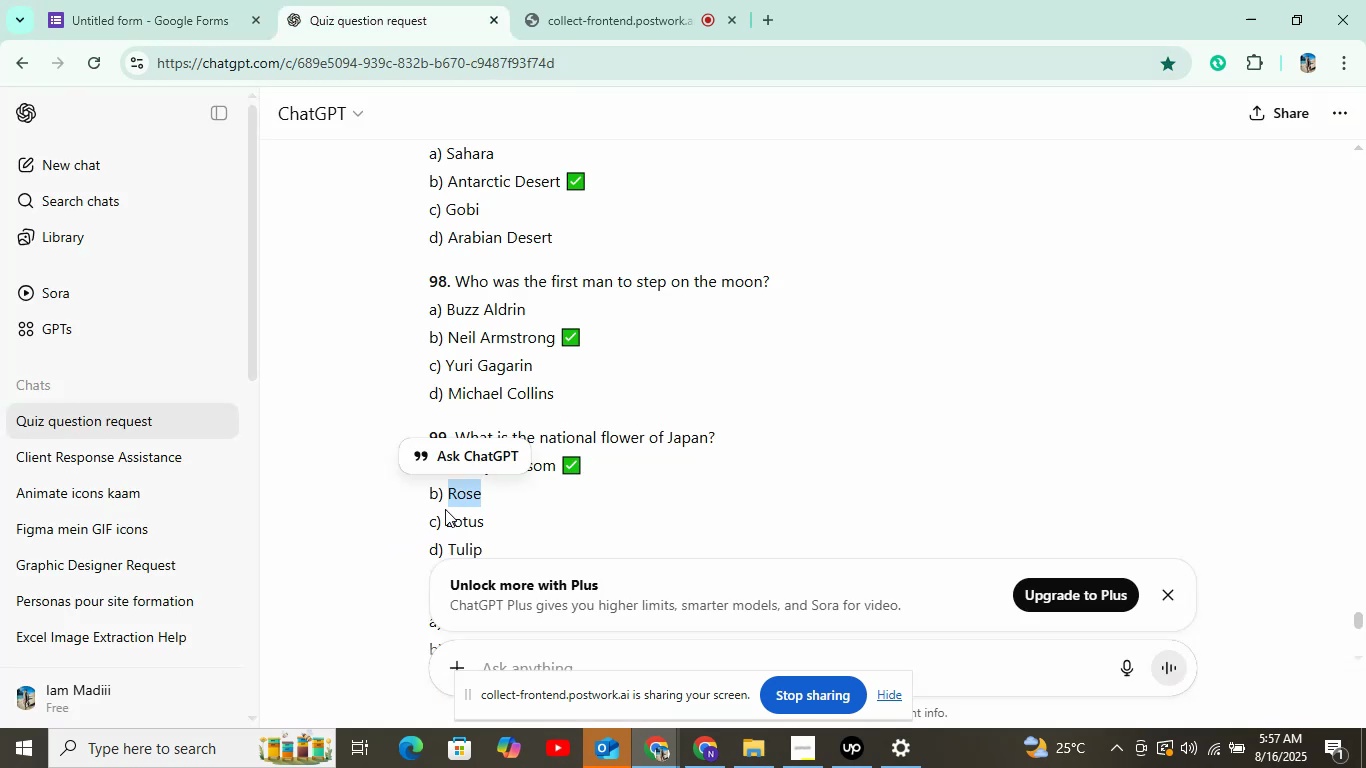 
double_click([473, 516])
 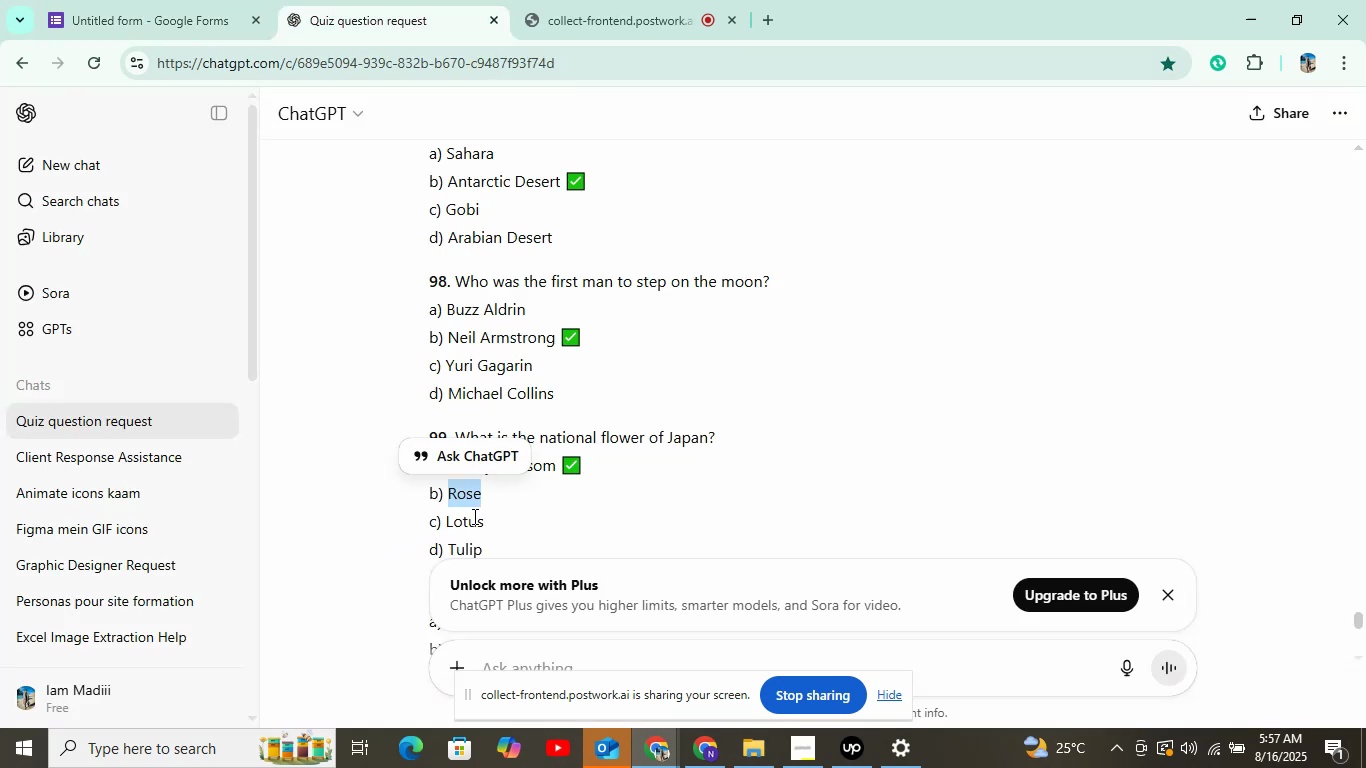 
key(Control+C)
 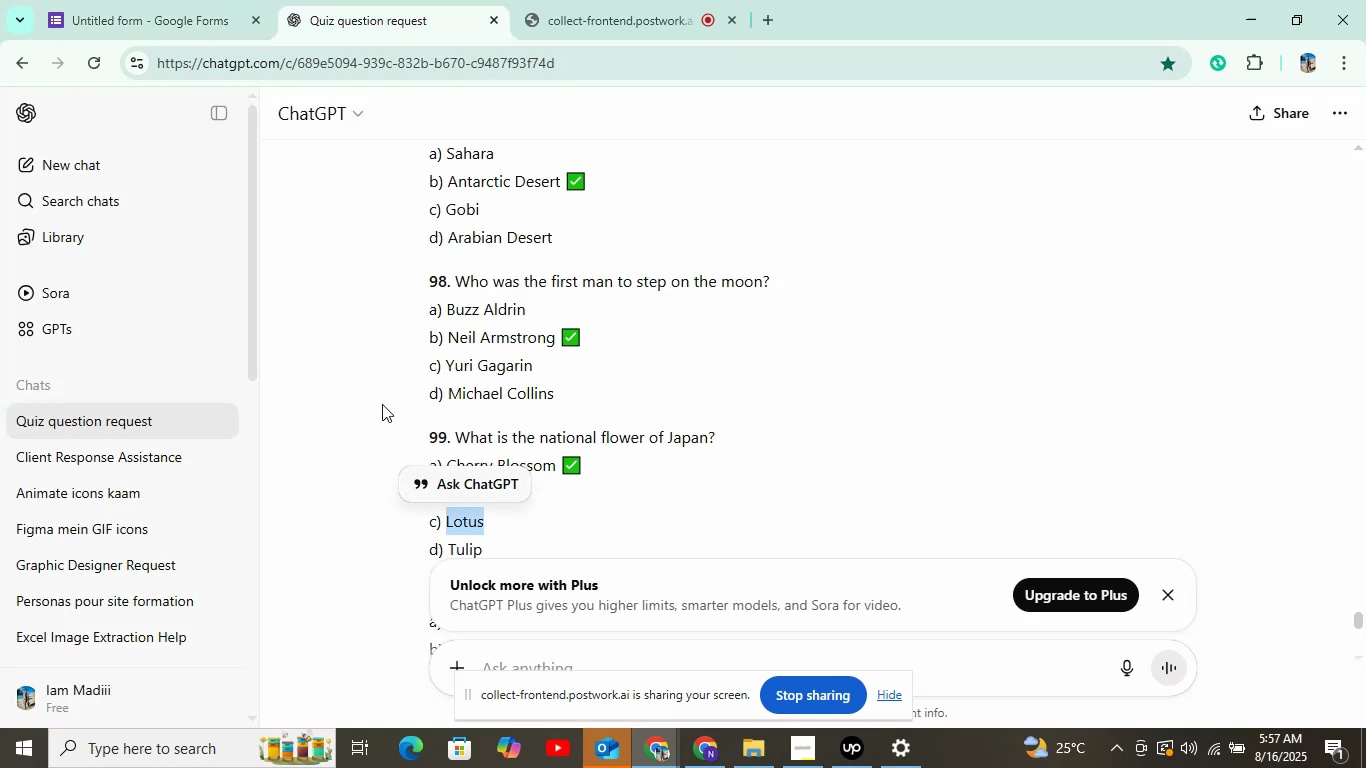 
left_click([162, 0])
 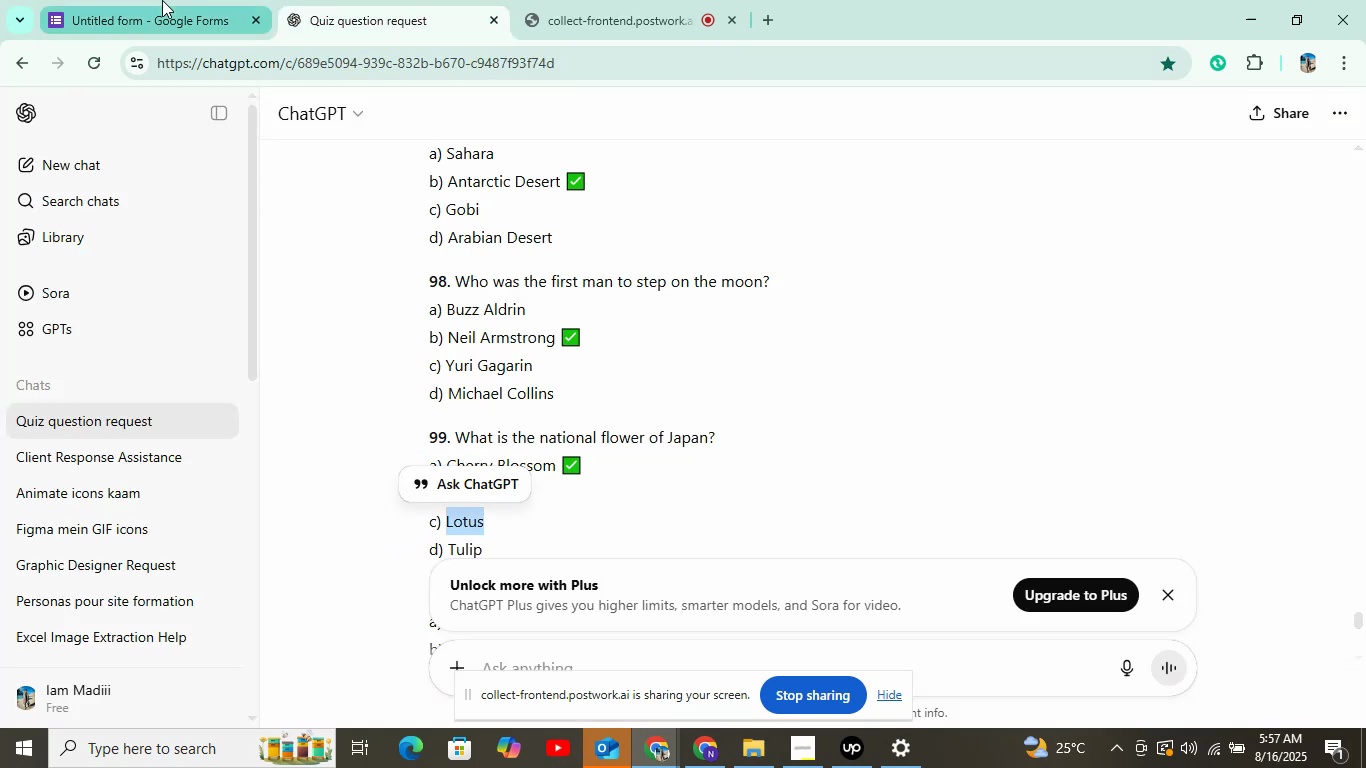 
key(Control+V)
 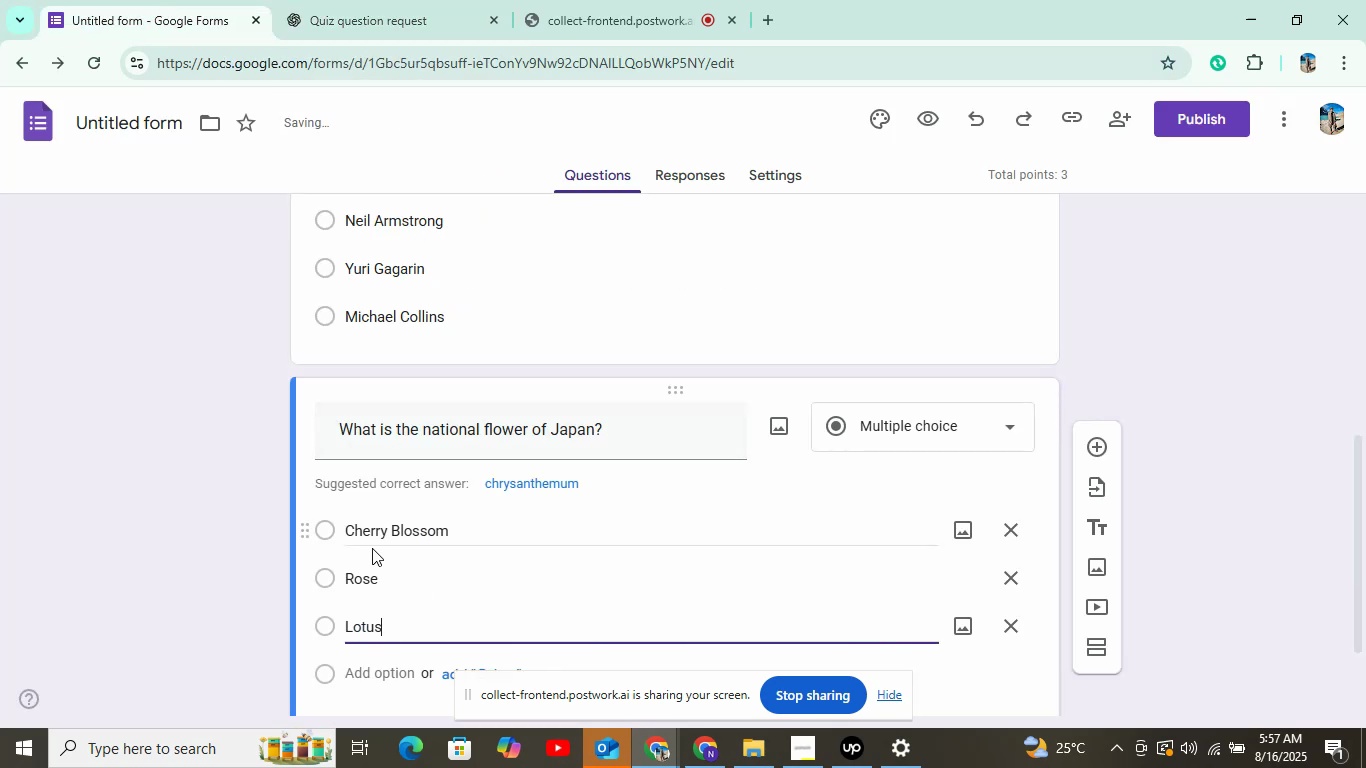 
scroll: coordinate [370, 631], scroll_direction: down, amount: 3.0
 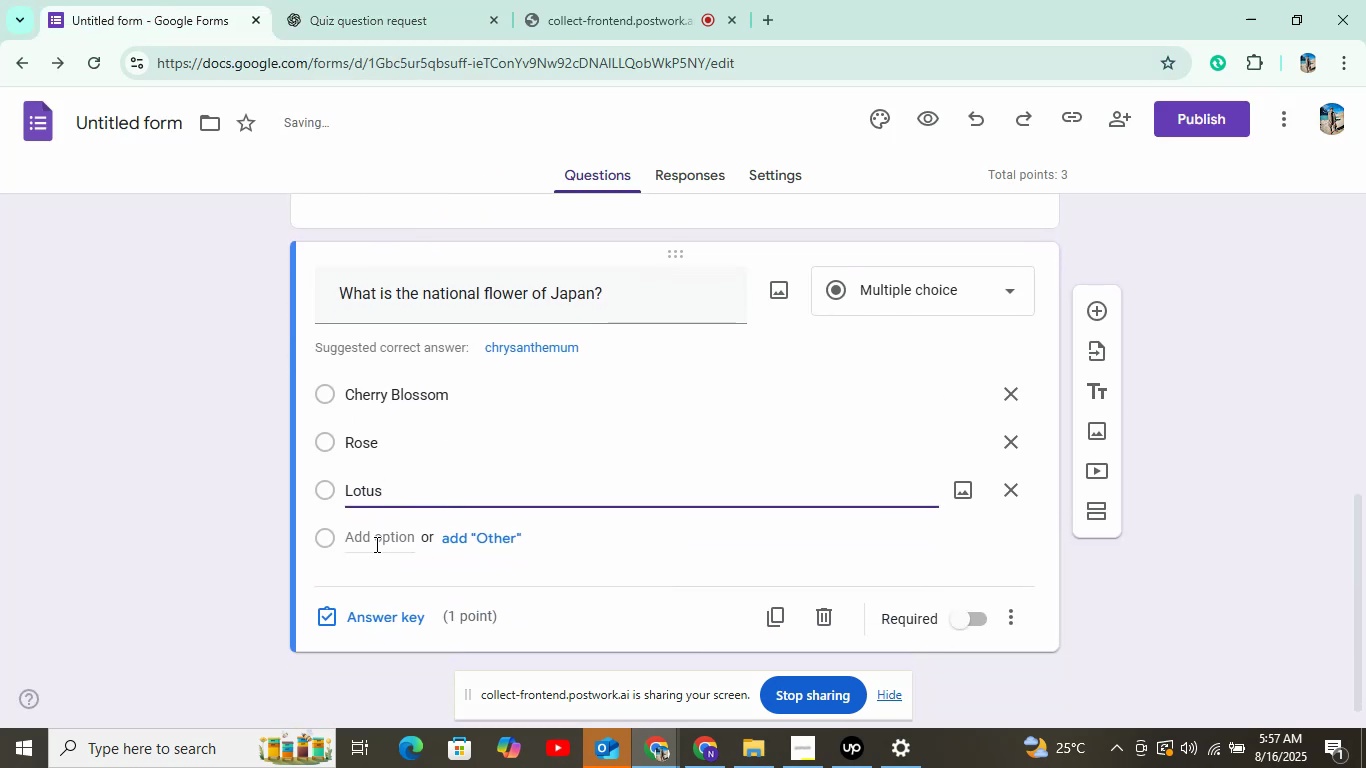 
left_click([375, 544])
 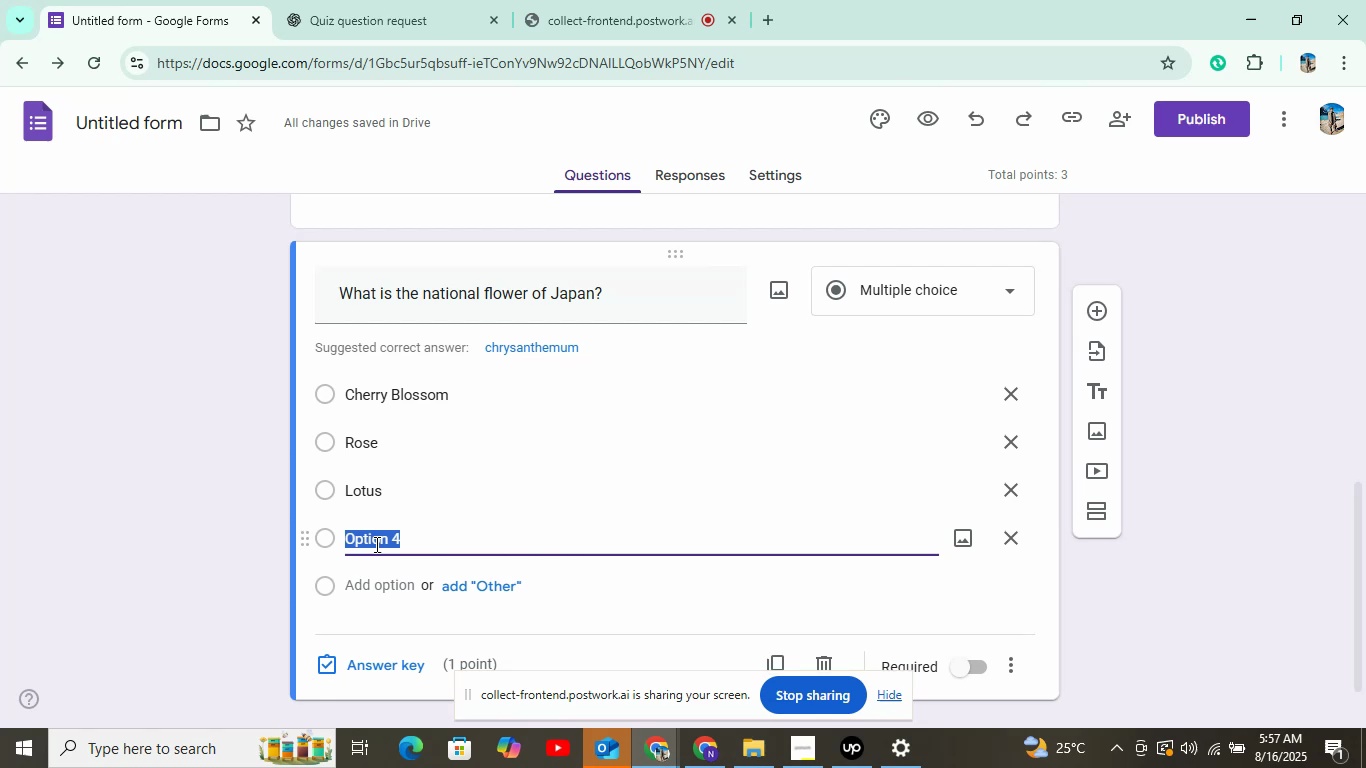 
left_click([276, 0])
 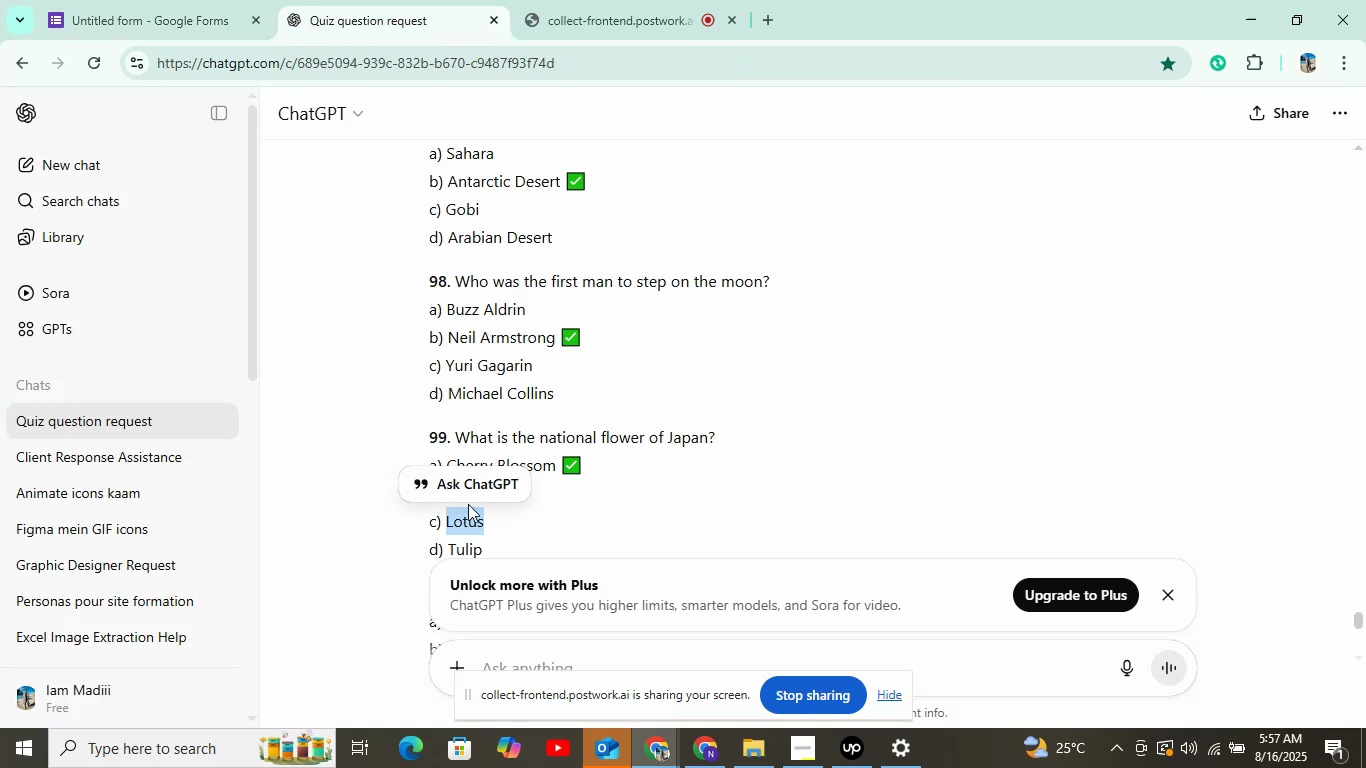 
double_click([466, 552])
 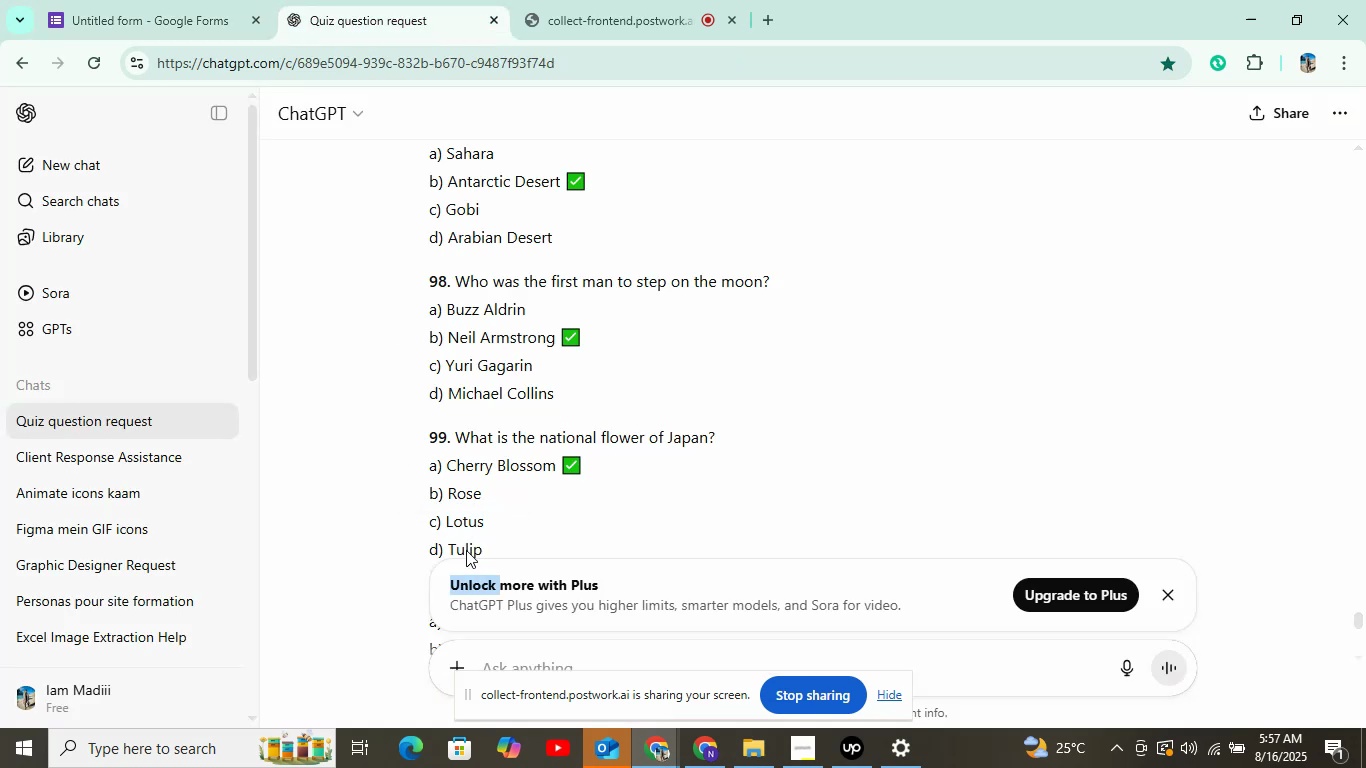 
double_click([466, 544])
 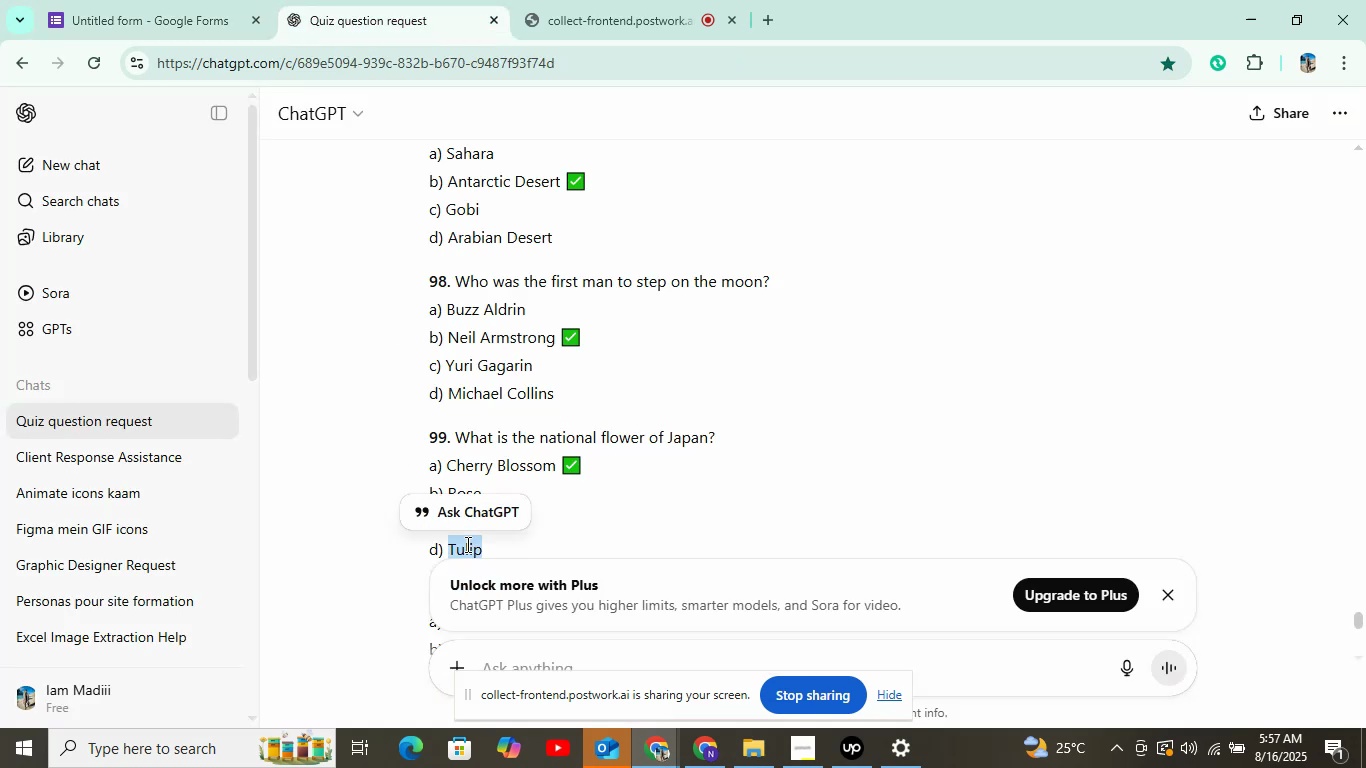 
key(Control+C)
 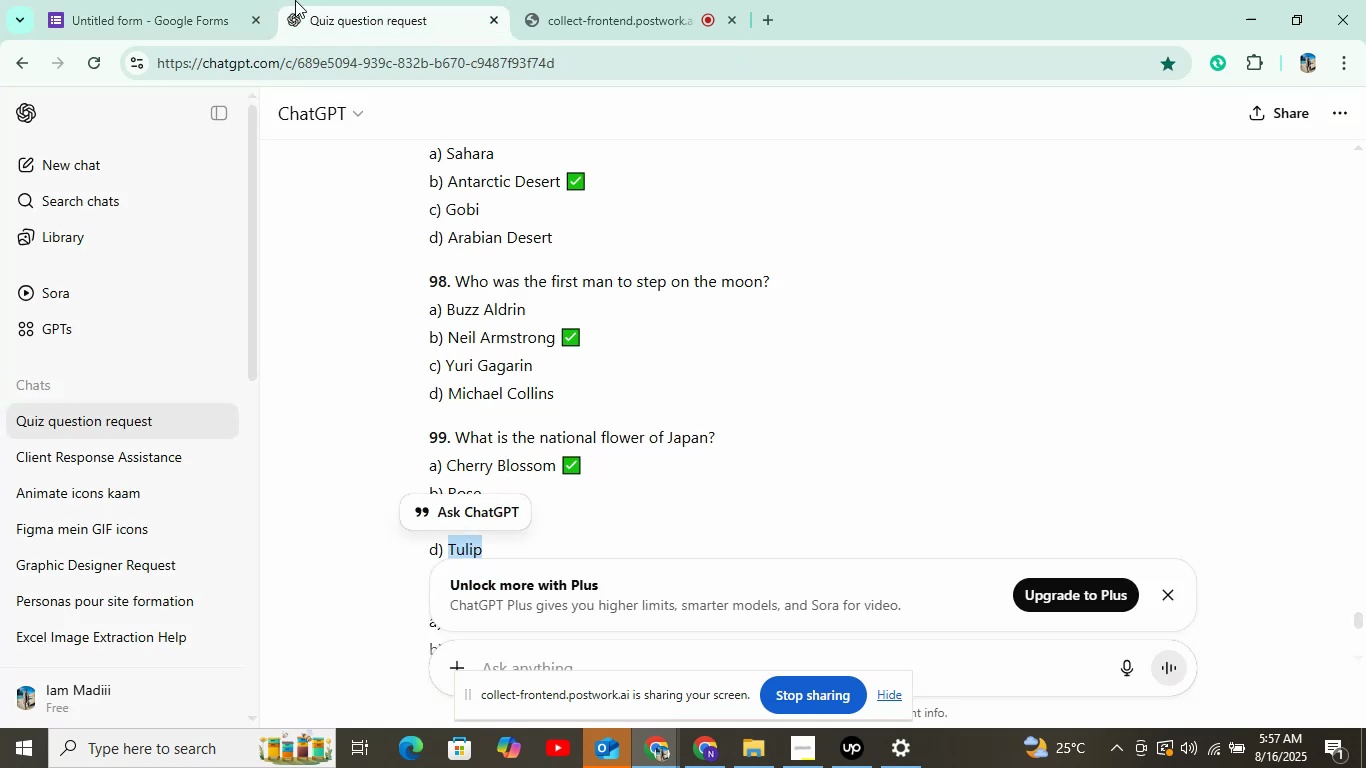 
left_click([155, 0])
 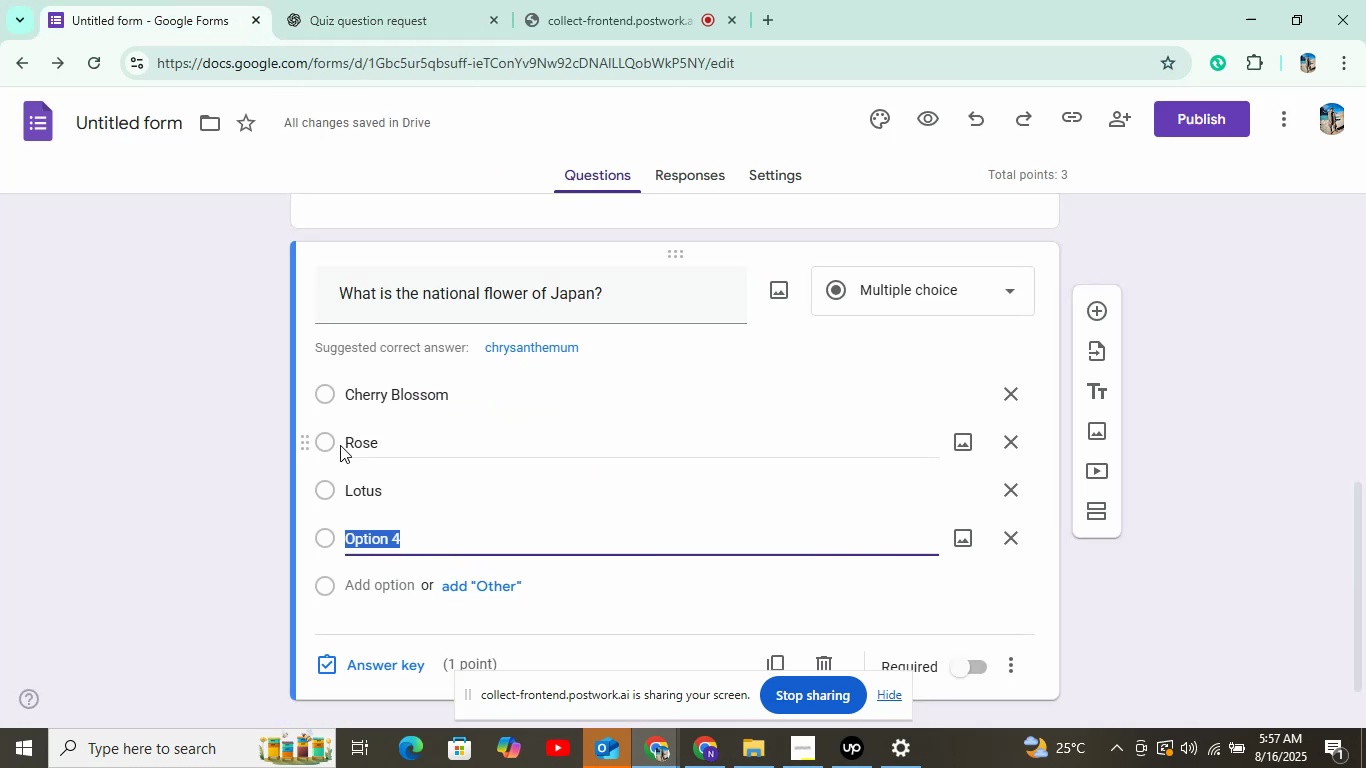 
key(Control+V)
 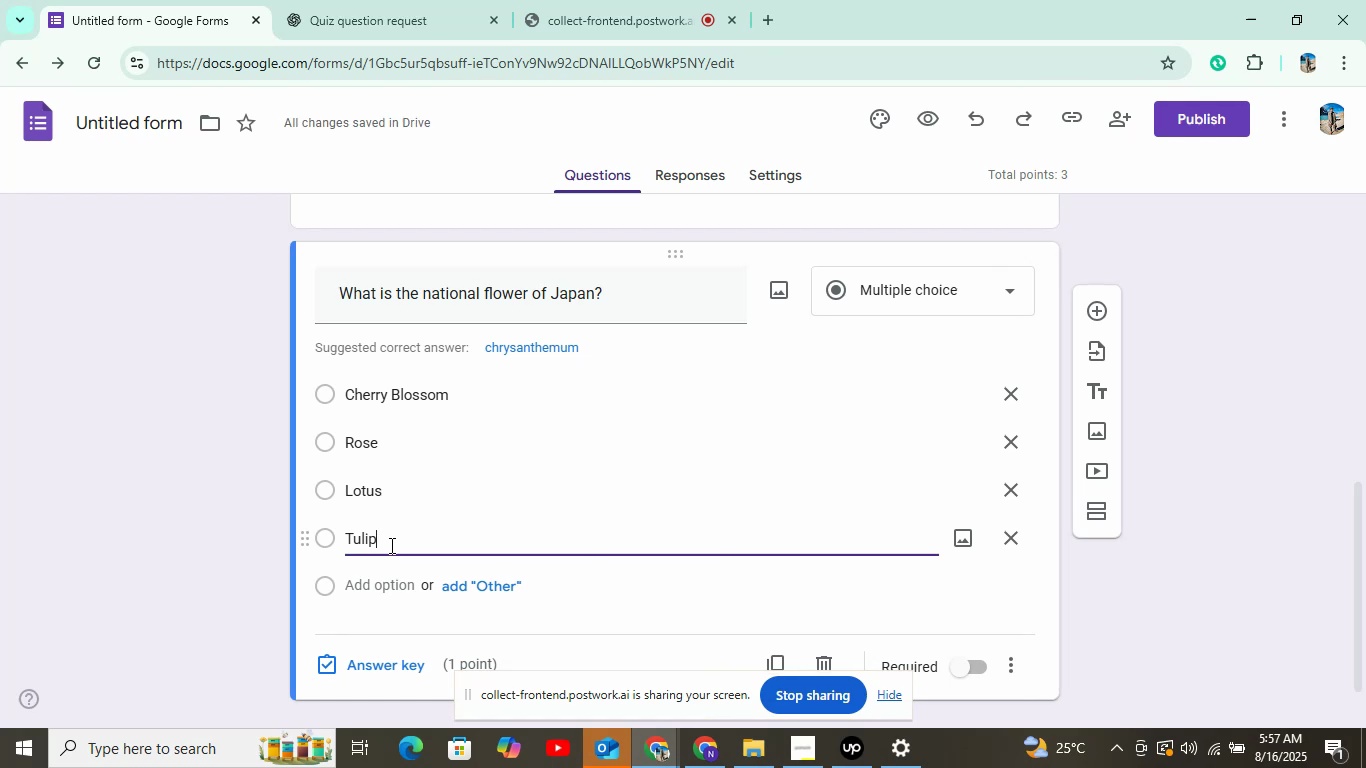 
scroll: coordinate [406, 547], scroll_direction: down, amount: 2.0
 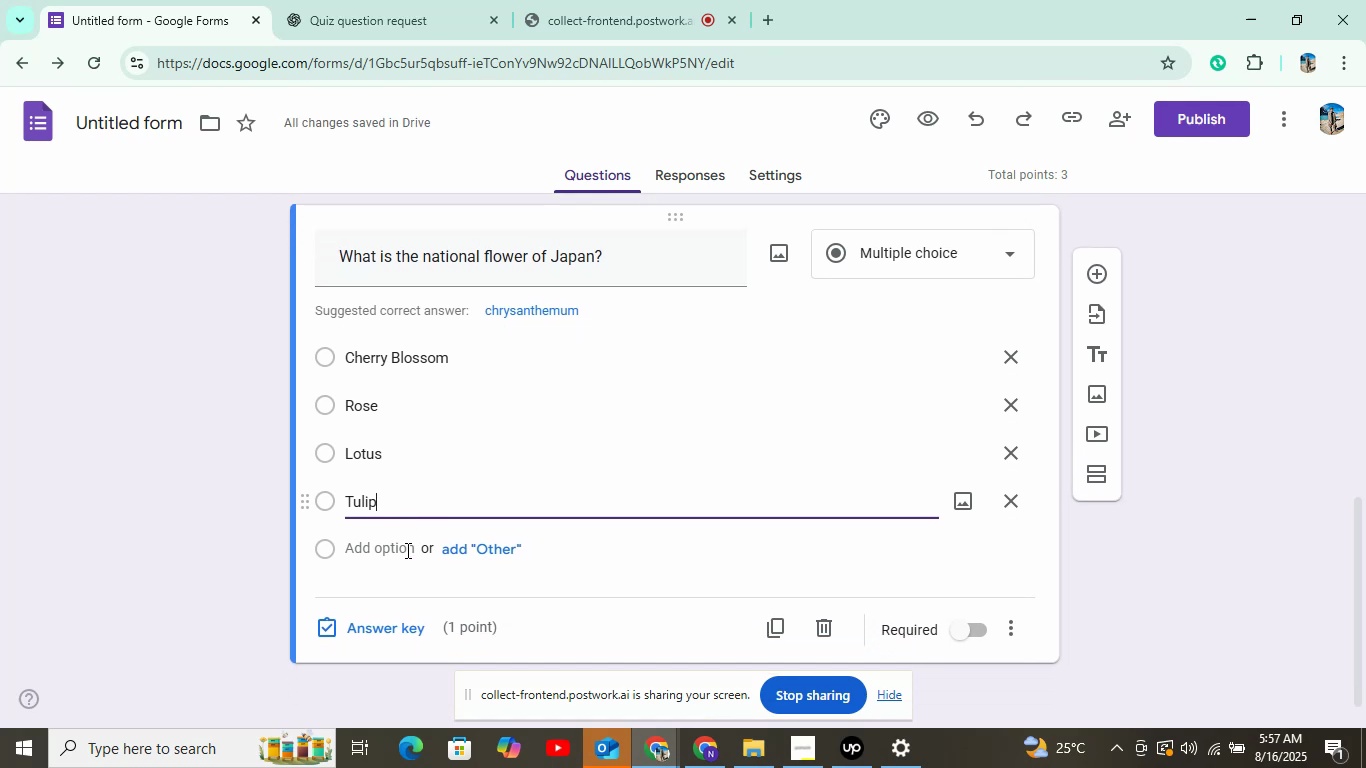 
mouse_move([404, 596])
 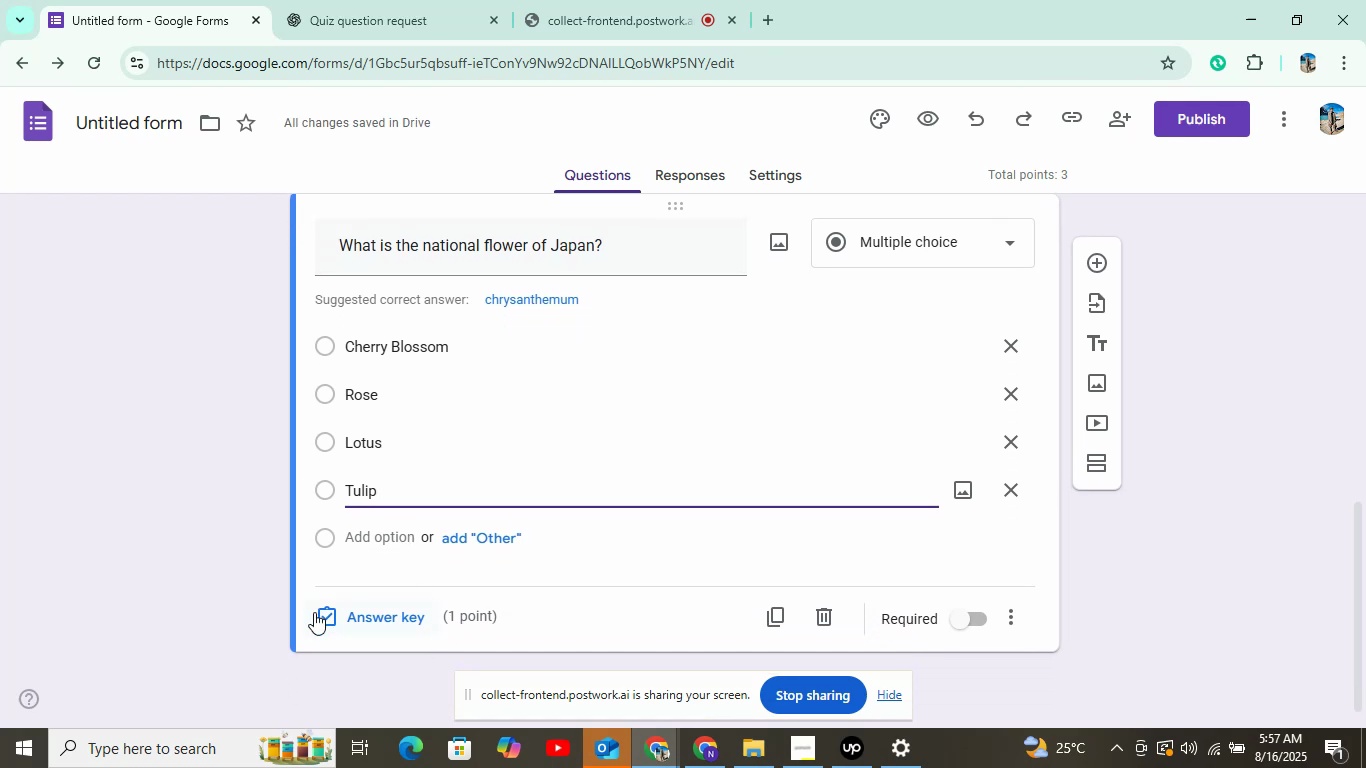 
left_click([334, 625])
 